 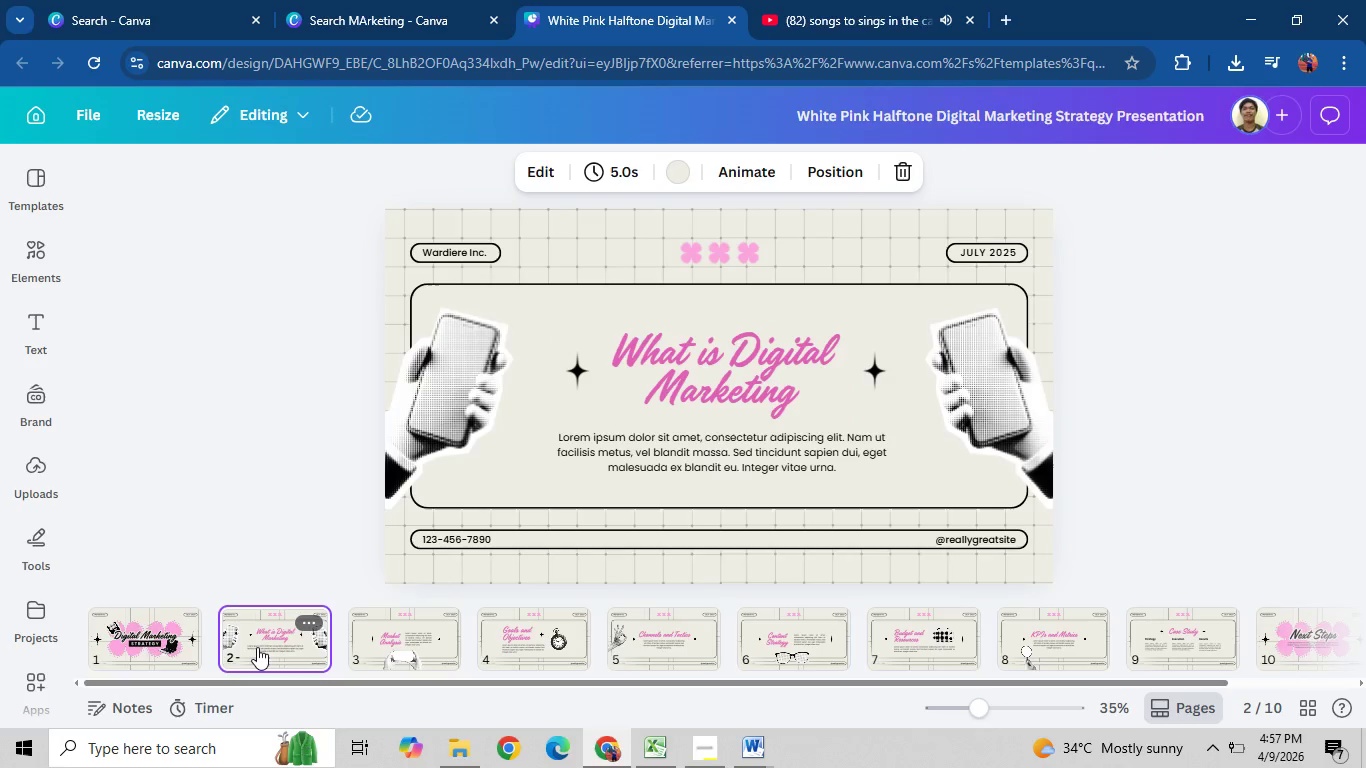 
mouse_move([273, 647])
 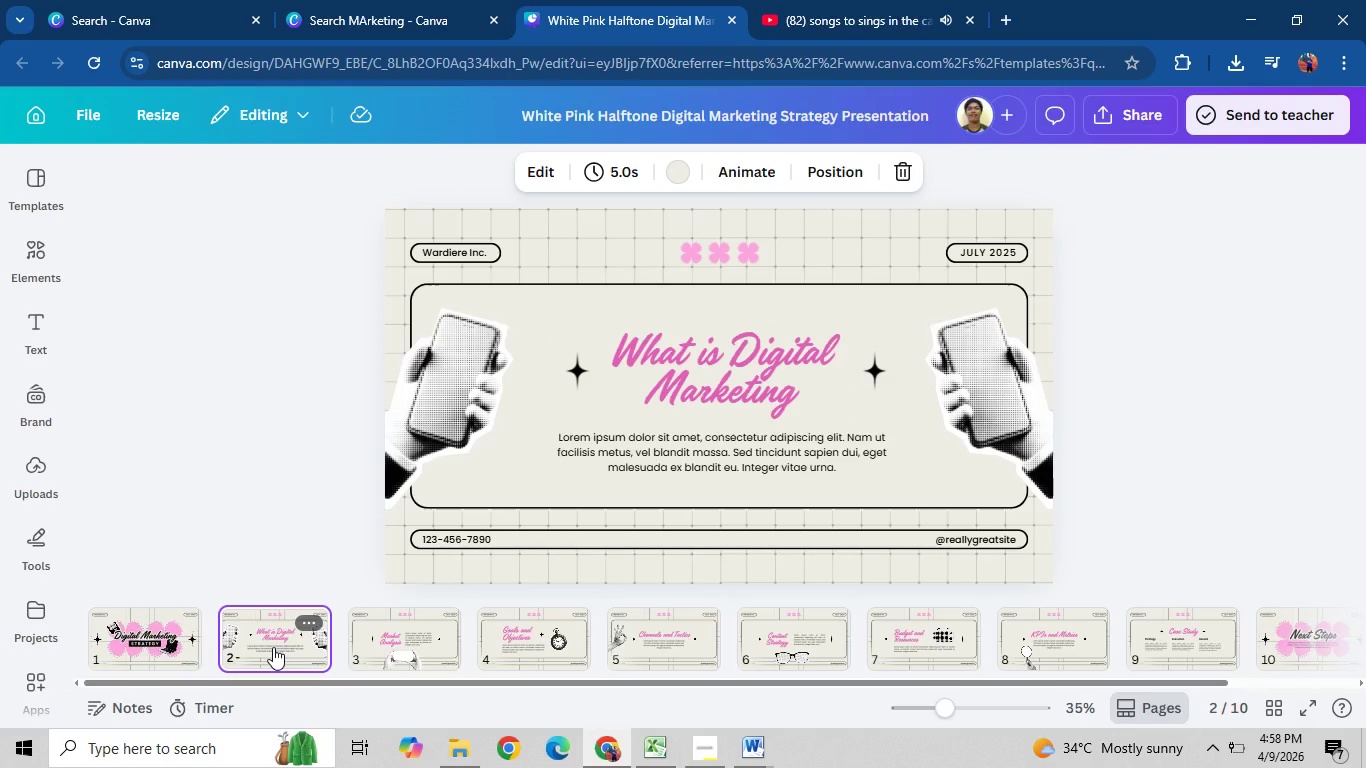 
left_click([273, 647])
 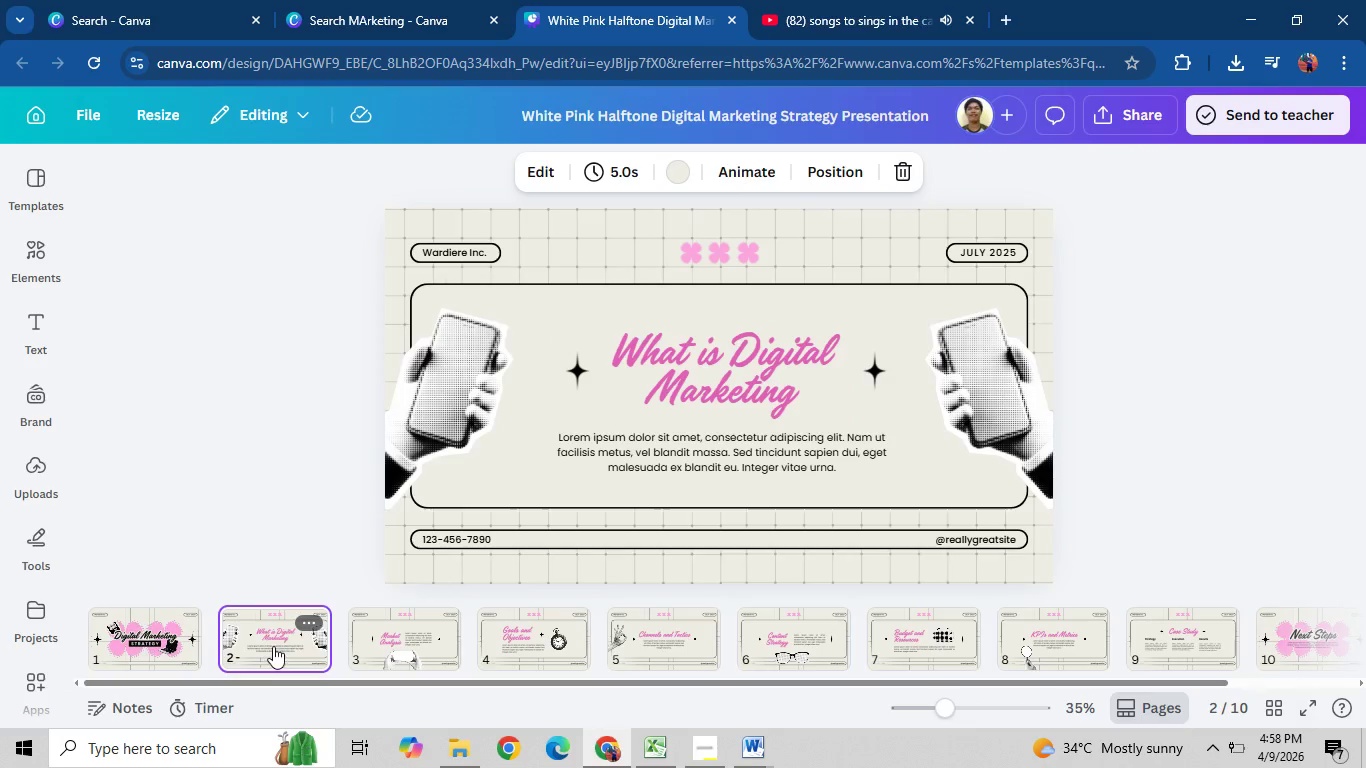 
hold_key(key=ControlLeft, duration=1.5)
left_click([400, 622])
 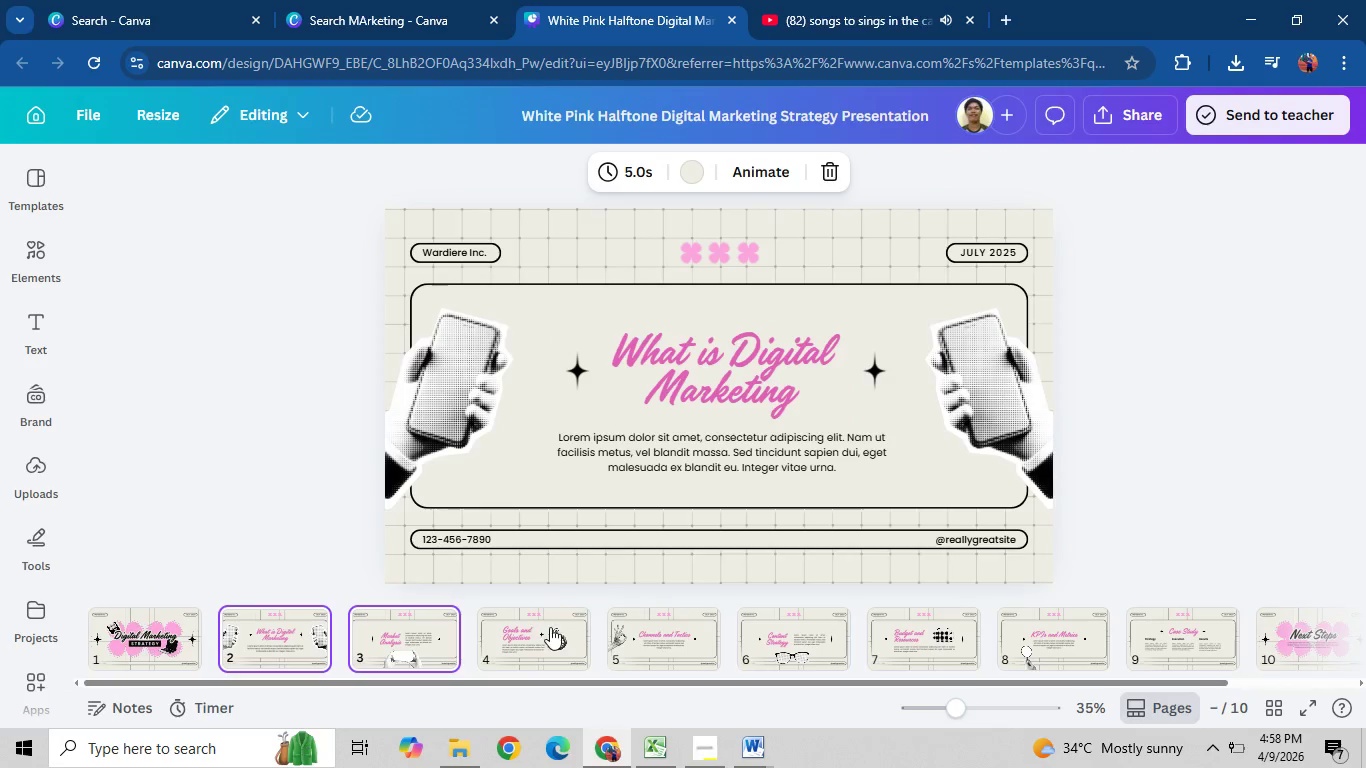 
left_click([576, 628])
 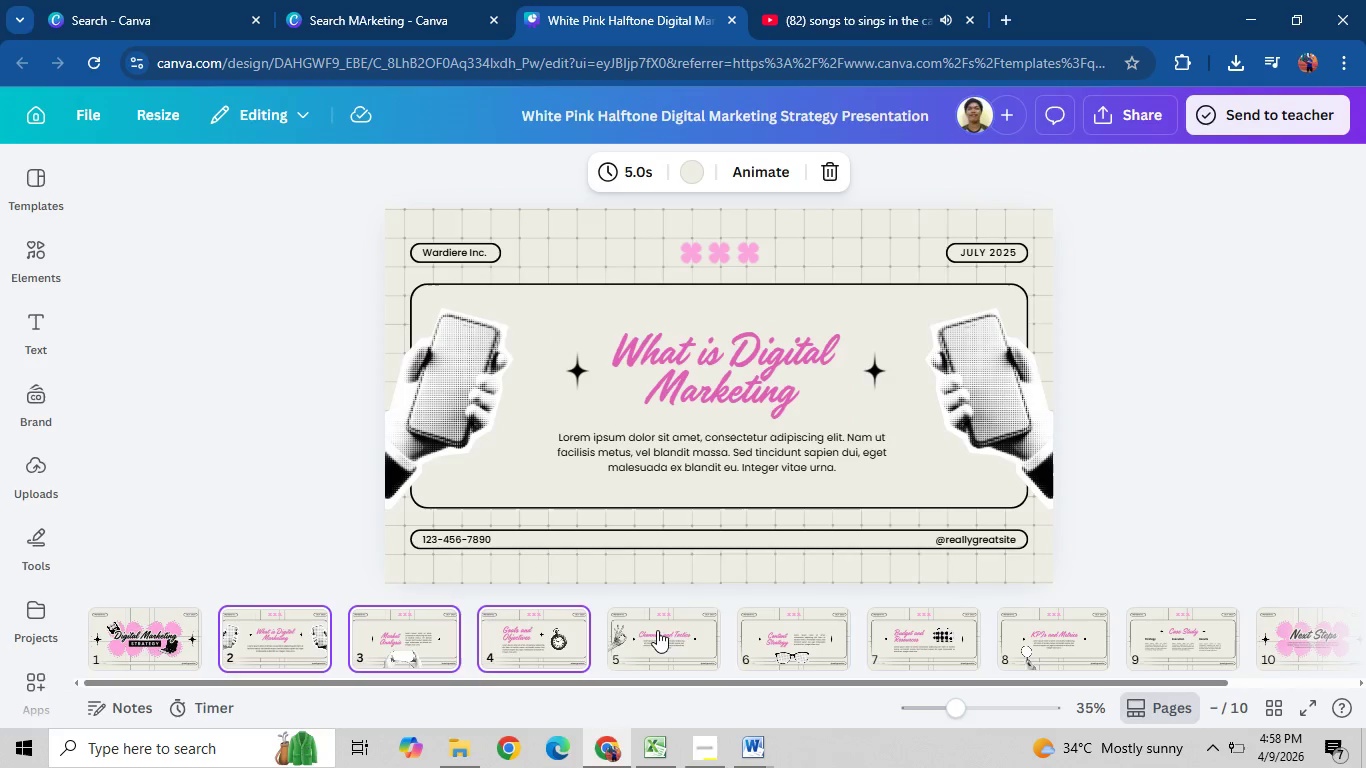 
hold_key(key=ControlLeft, duration=1.53)
left_click([670, 630])
 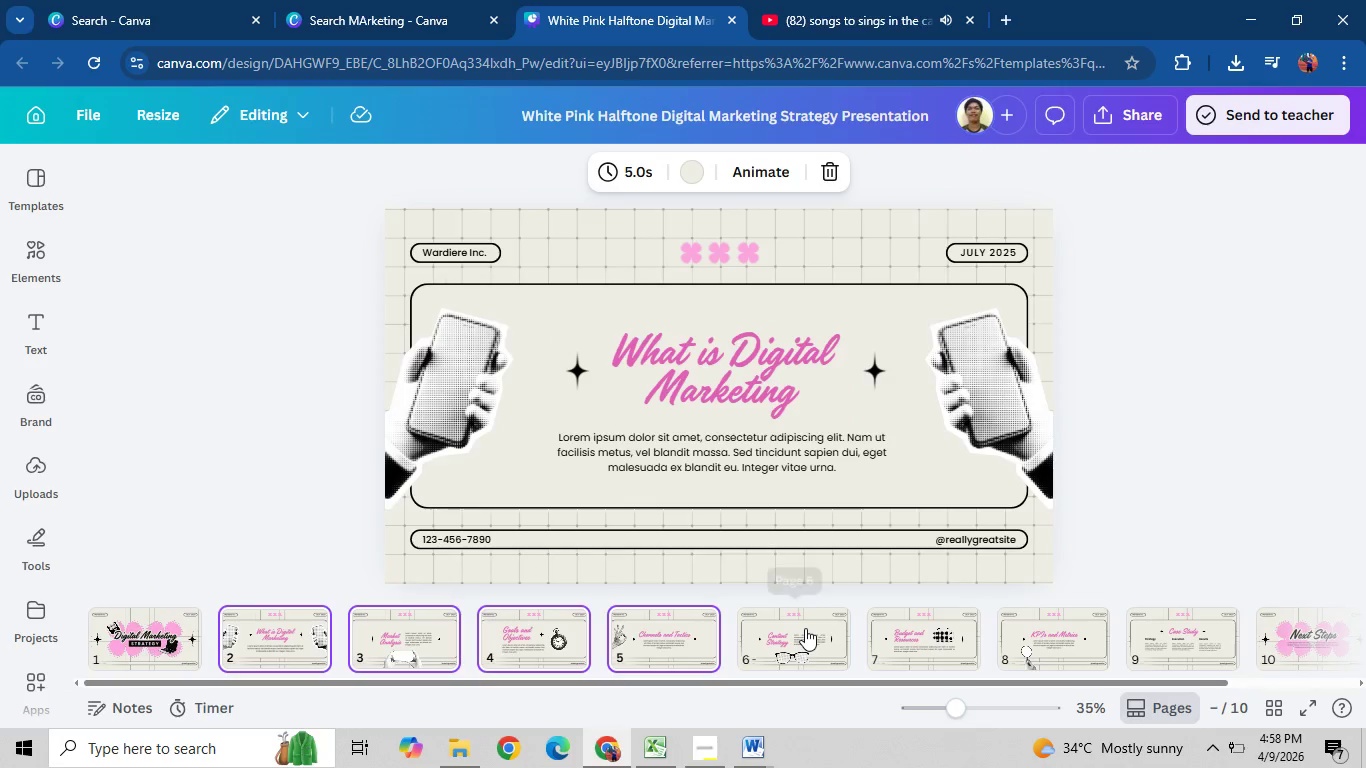 
left_click([805, 628])
 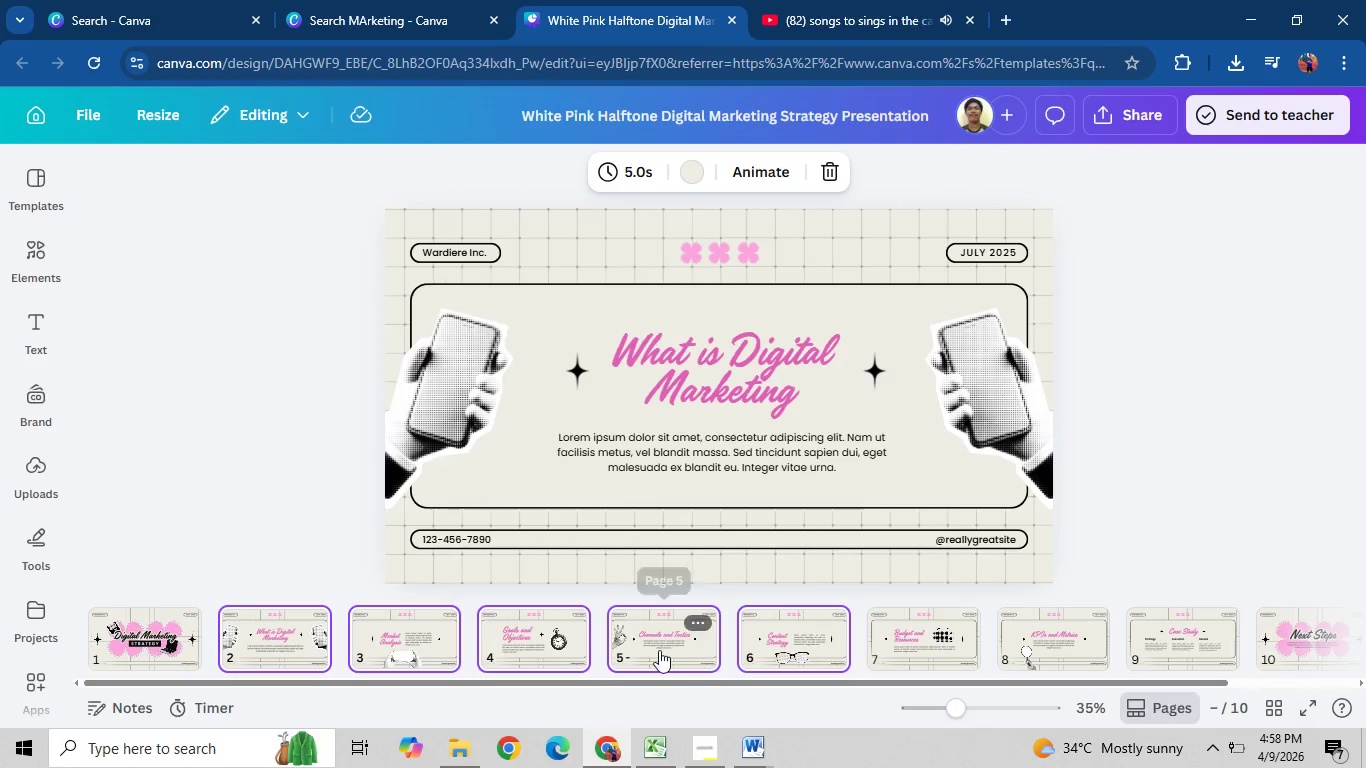 
left_click([659, 650])
 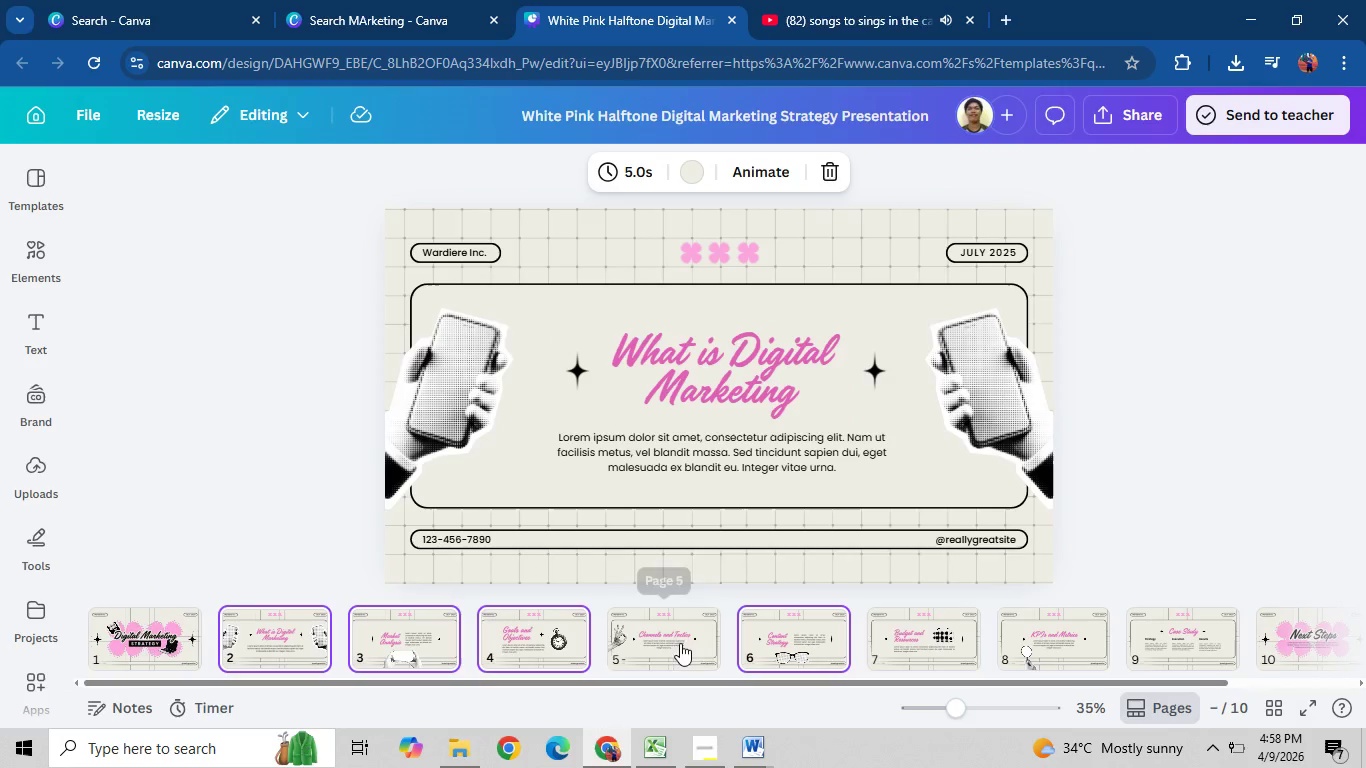 
hold_key(key=ControlLeft, duration=1.5)
left_click([933, 632])
 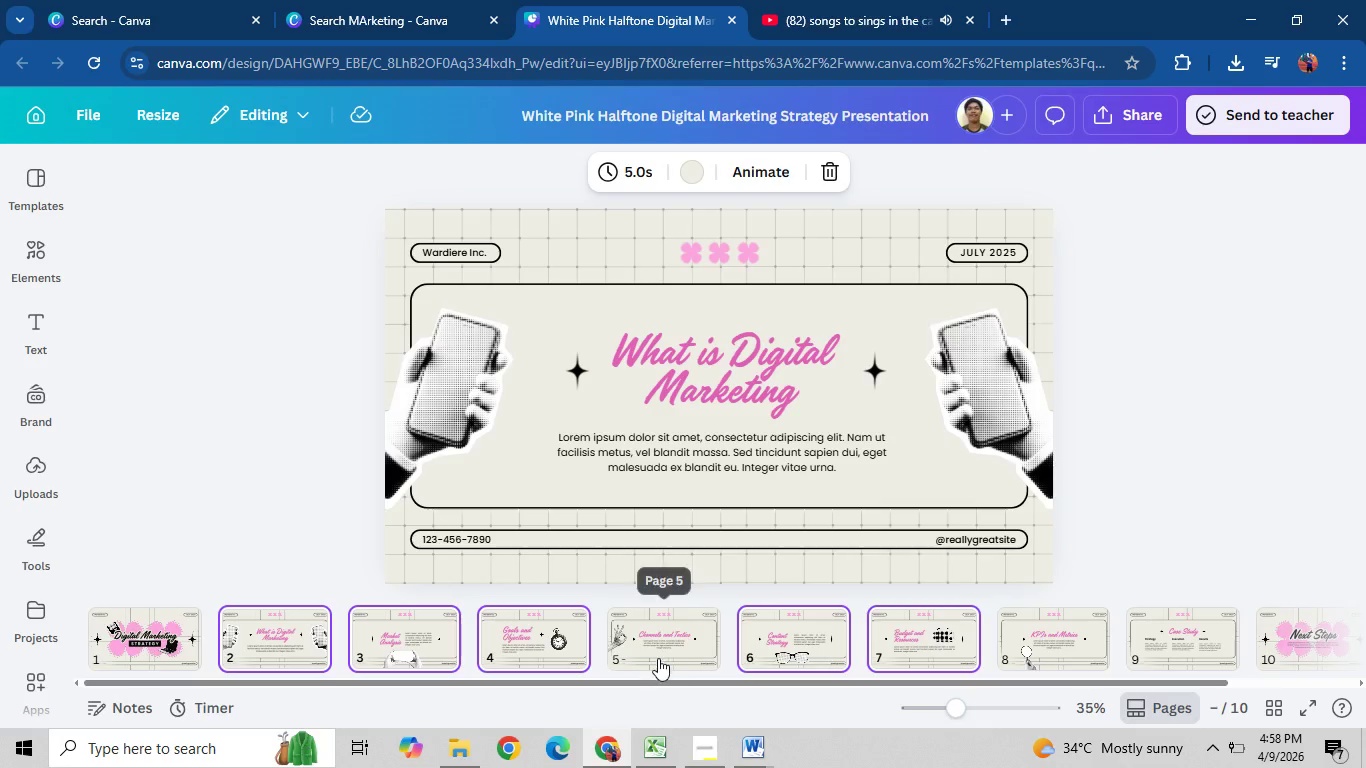 
left_click([656, 653])
 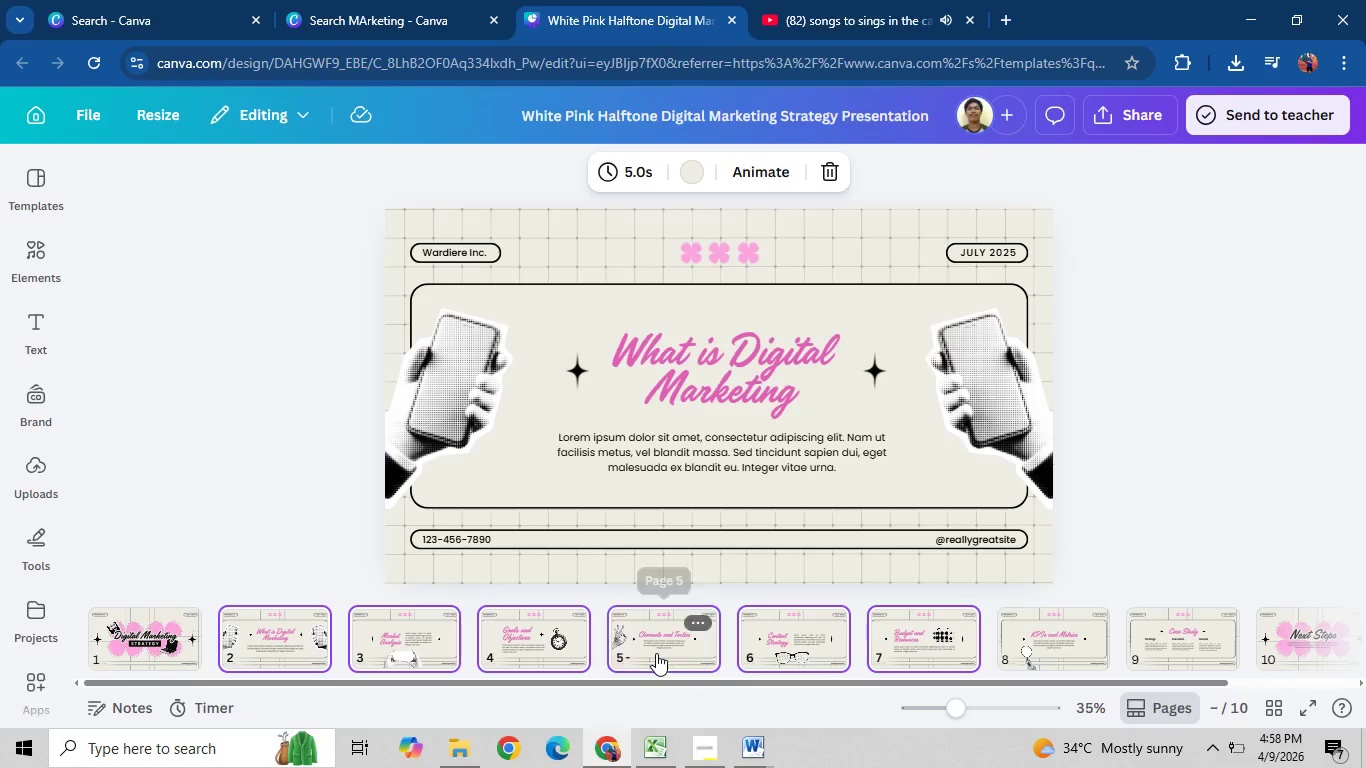 
key(Control+ControlLeft)
 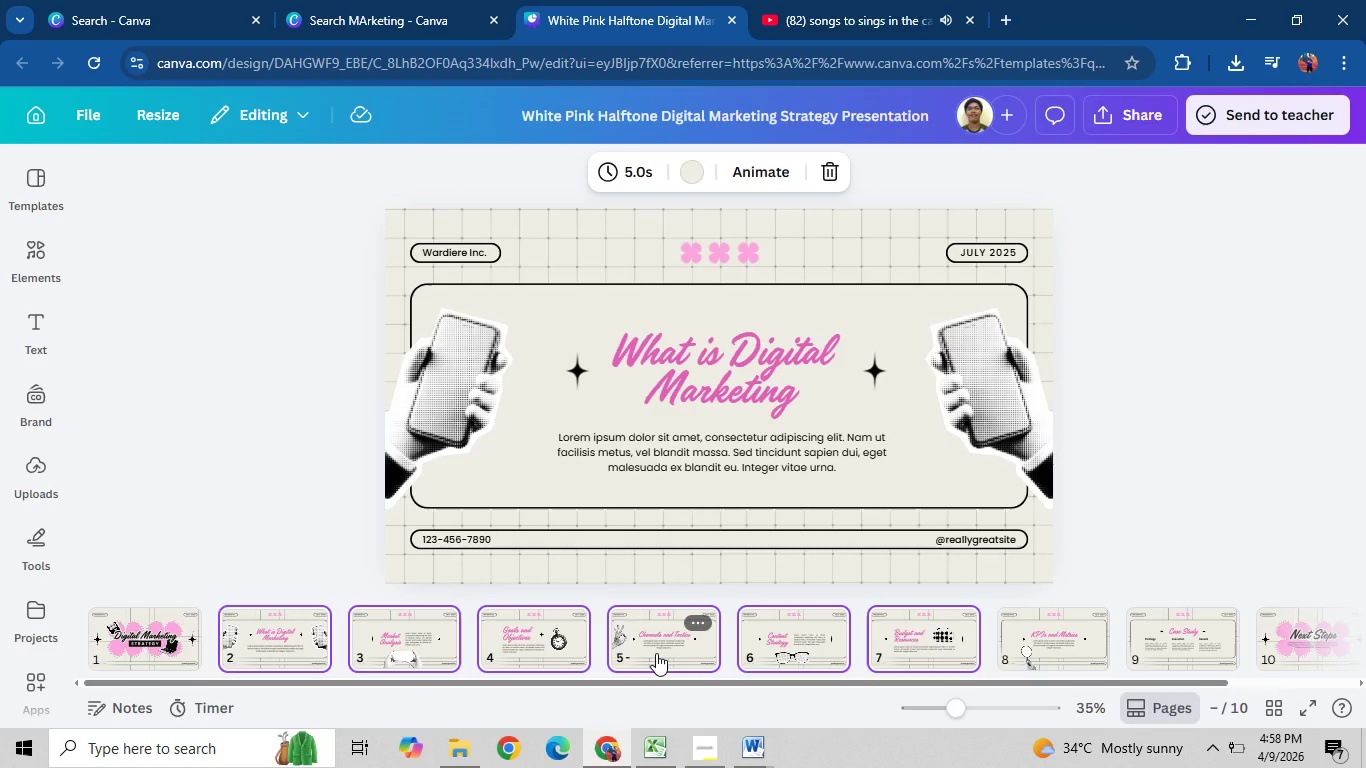 
key(Control+ControlLeft)
 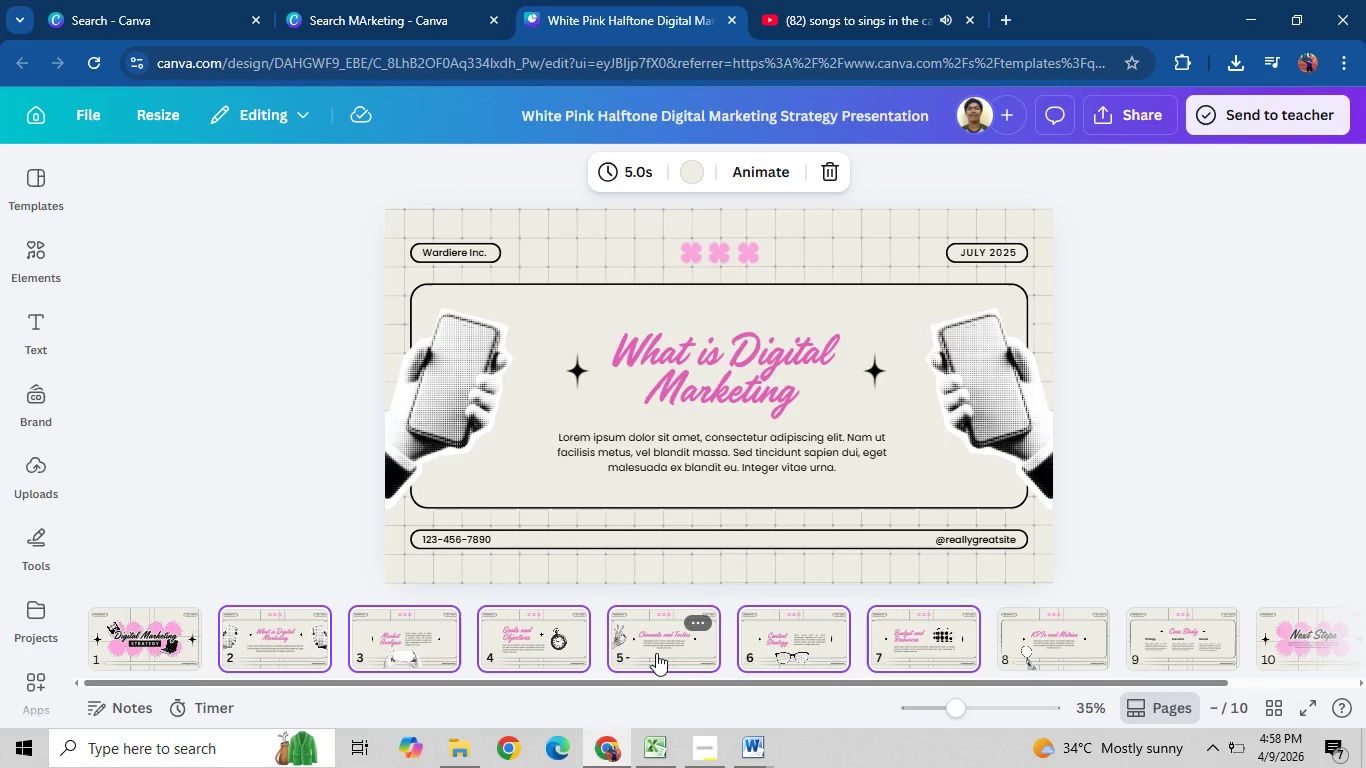 
key(Control+ControlLeft)
 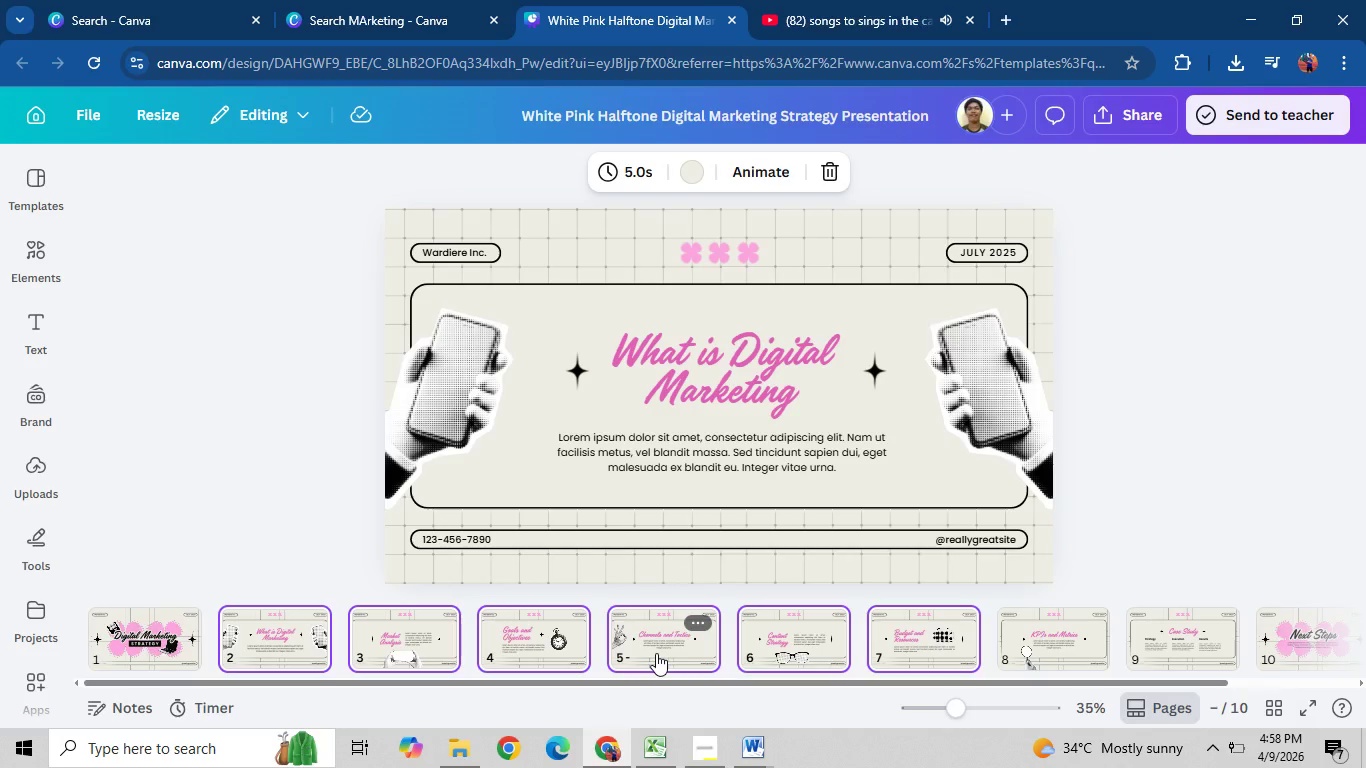 
key(Control+ControlLeft)
 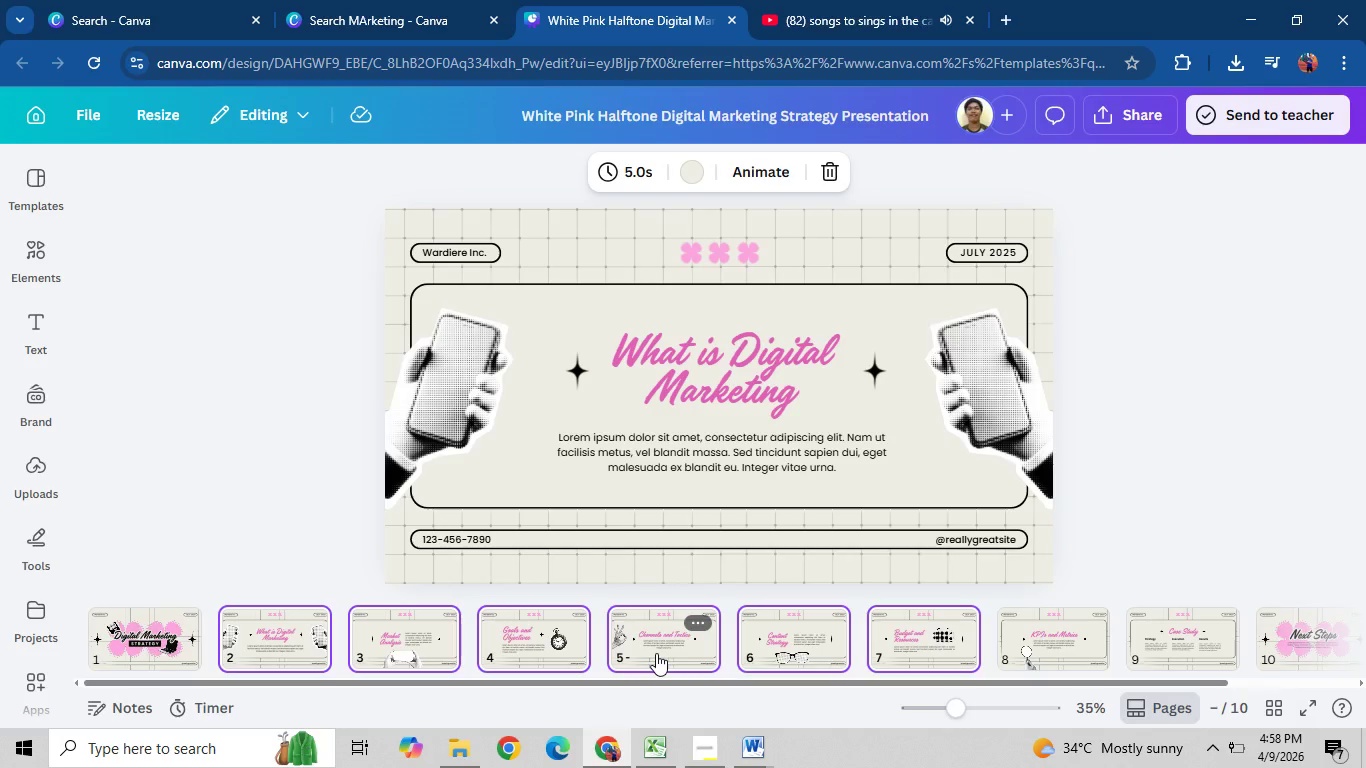 
key(Control+ControlLeft)
 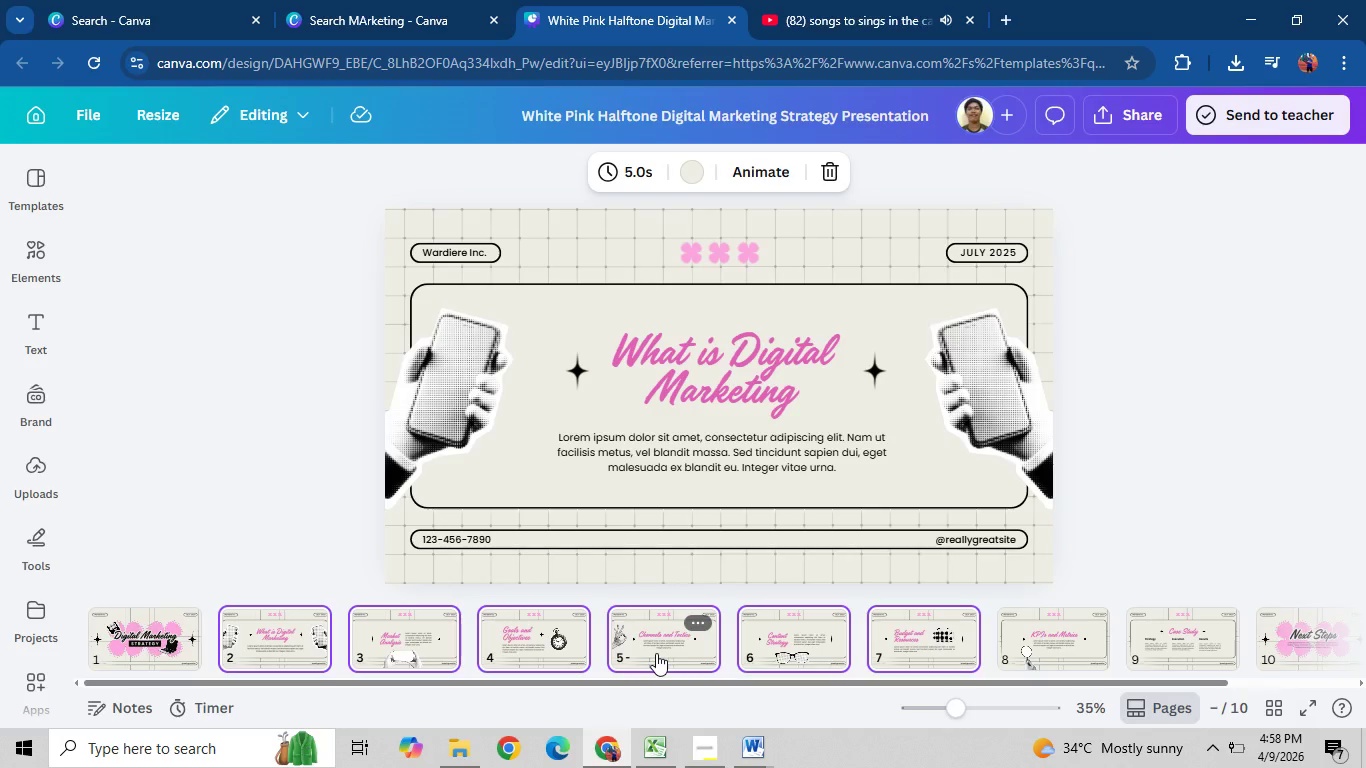 
key(Control+ControlLeft)
 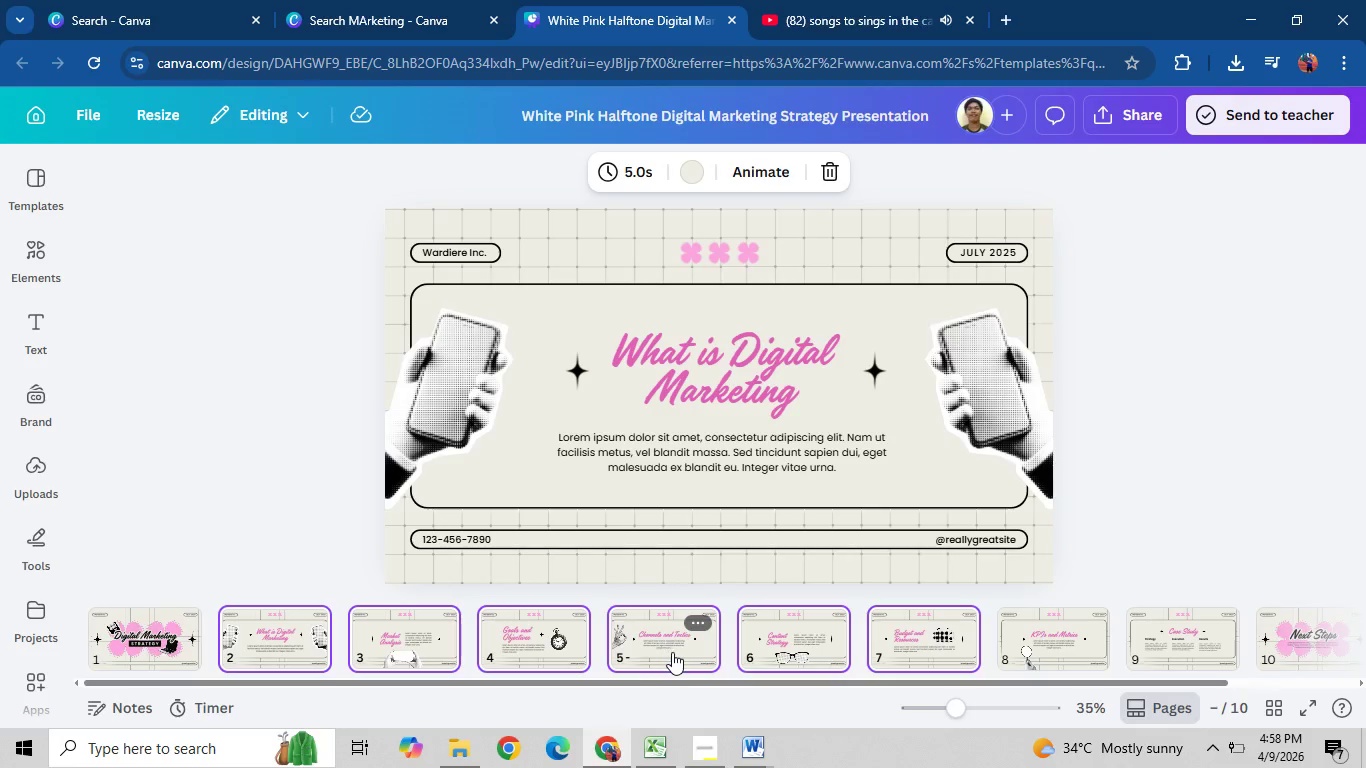 
key(Backspace)
 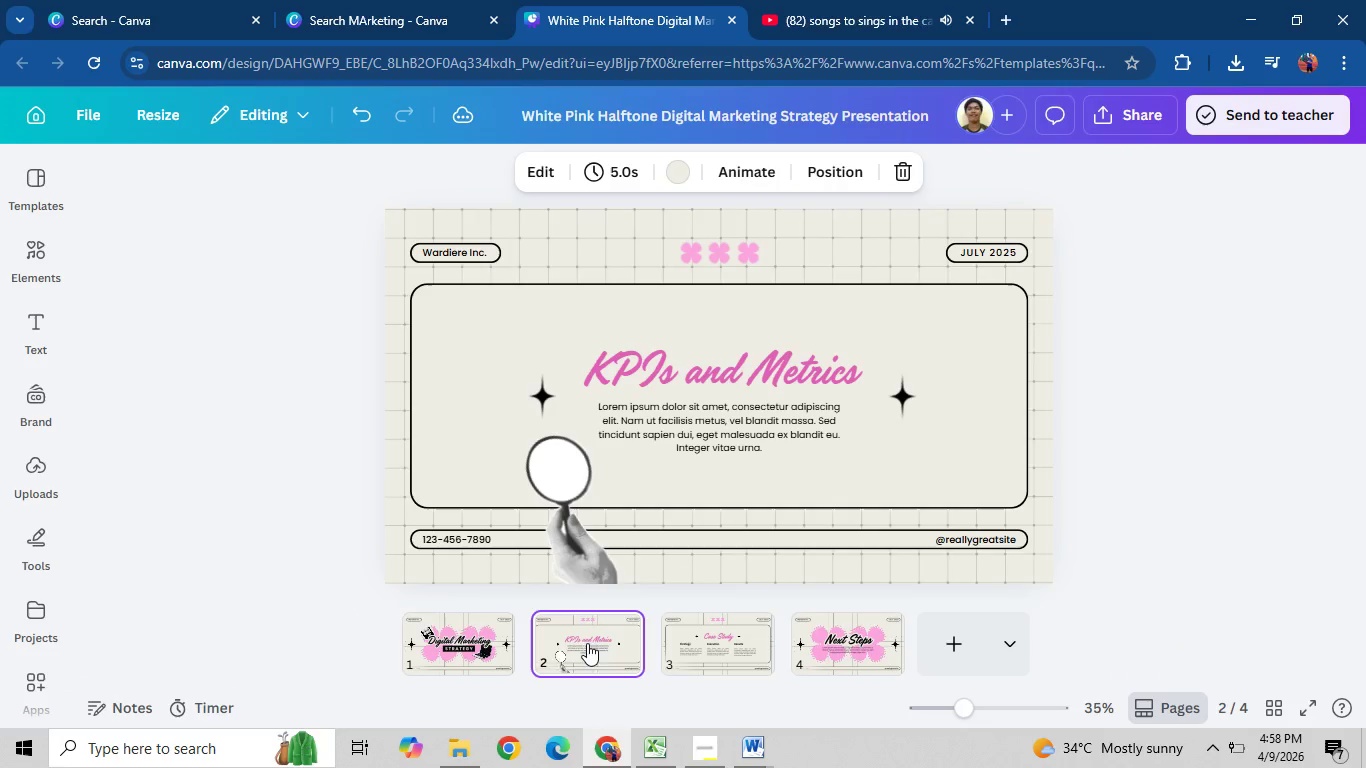 
hold_key(key=ControlLeft, duration=1.5)
left_click([570, 648])
 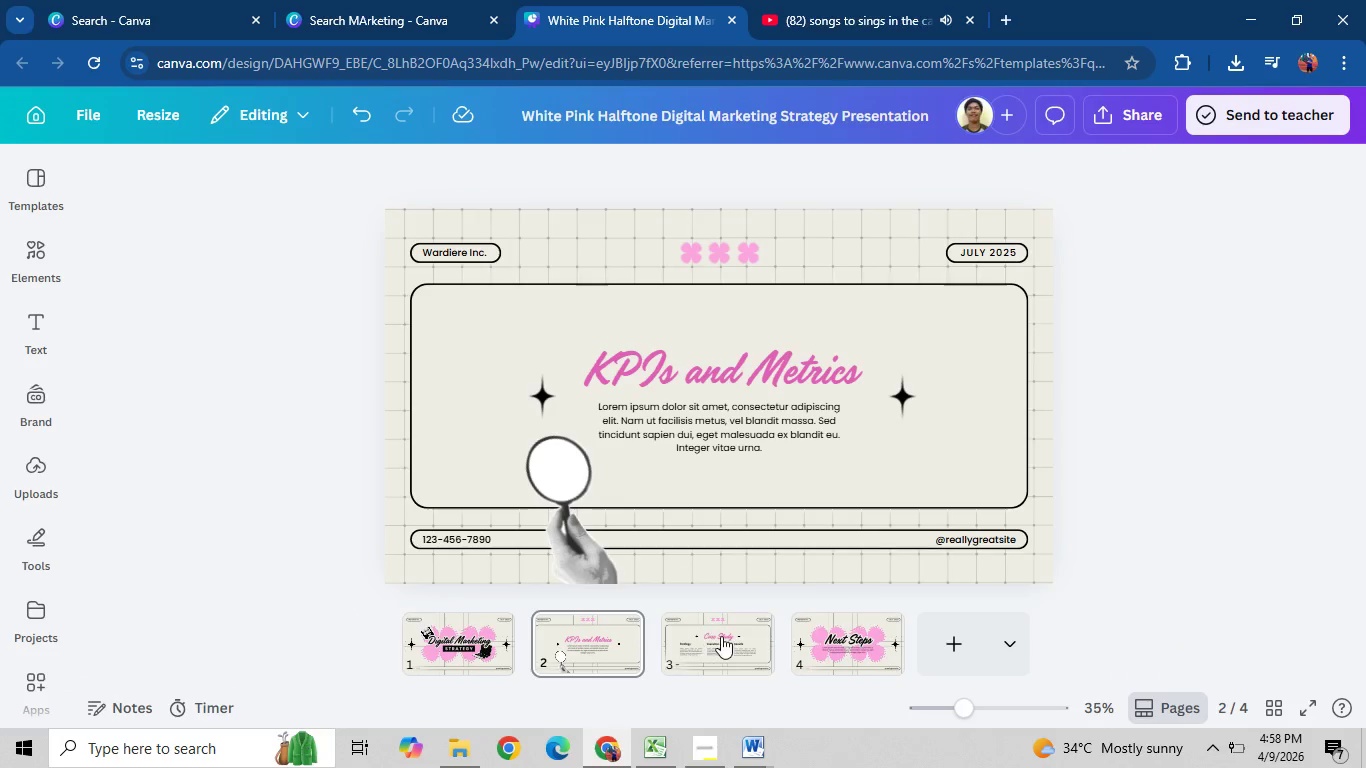 
left_click([721, 636])
 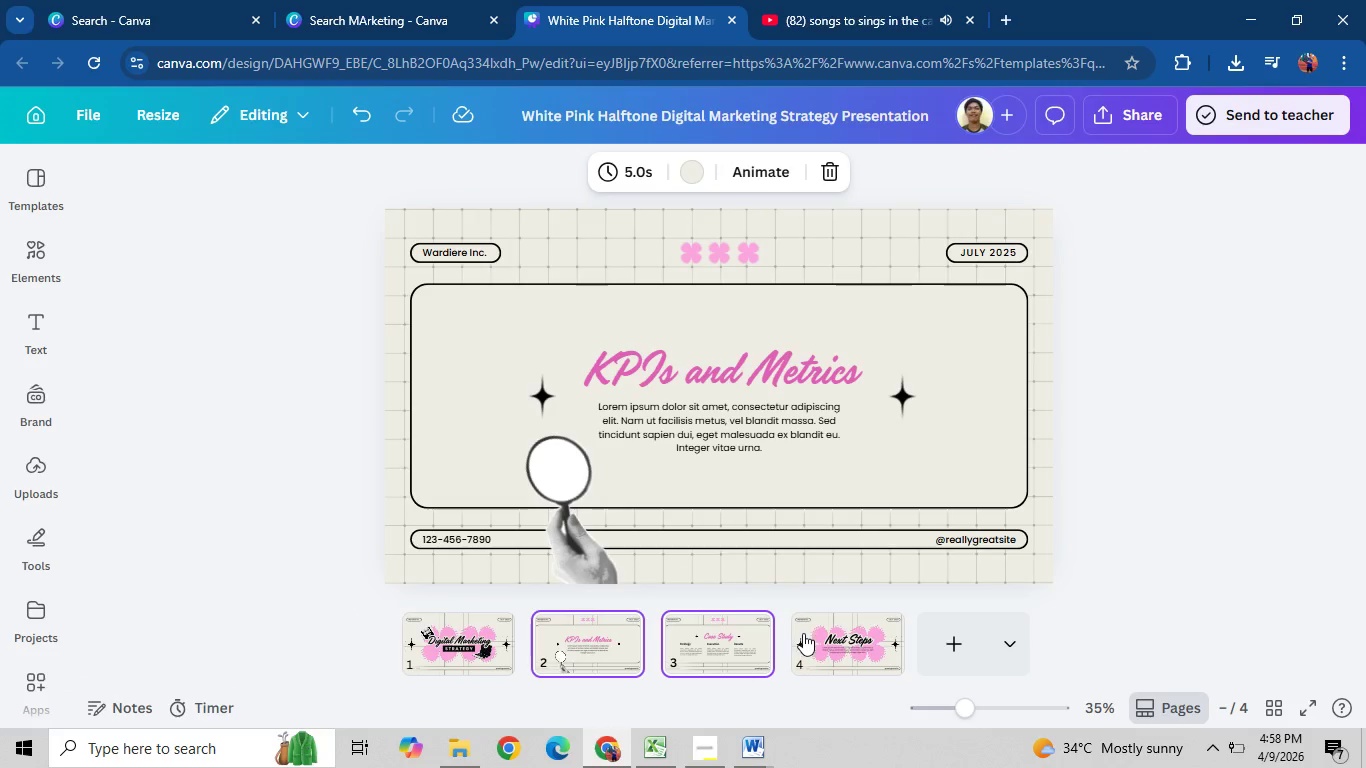 
hold_key(key=ControlLeft, duration=0.31)
left_click([812, 634])
 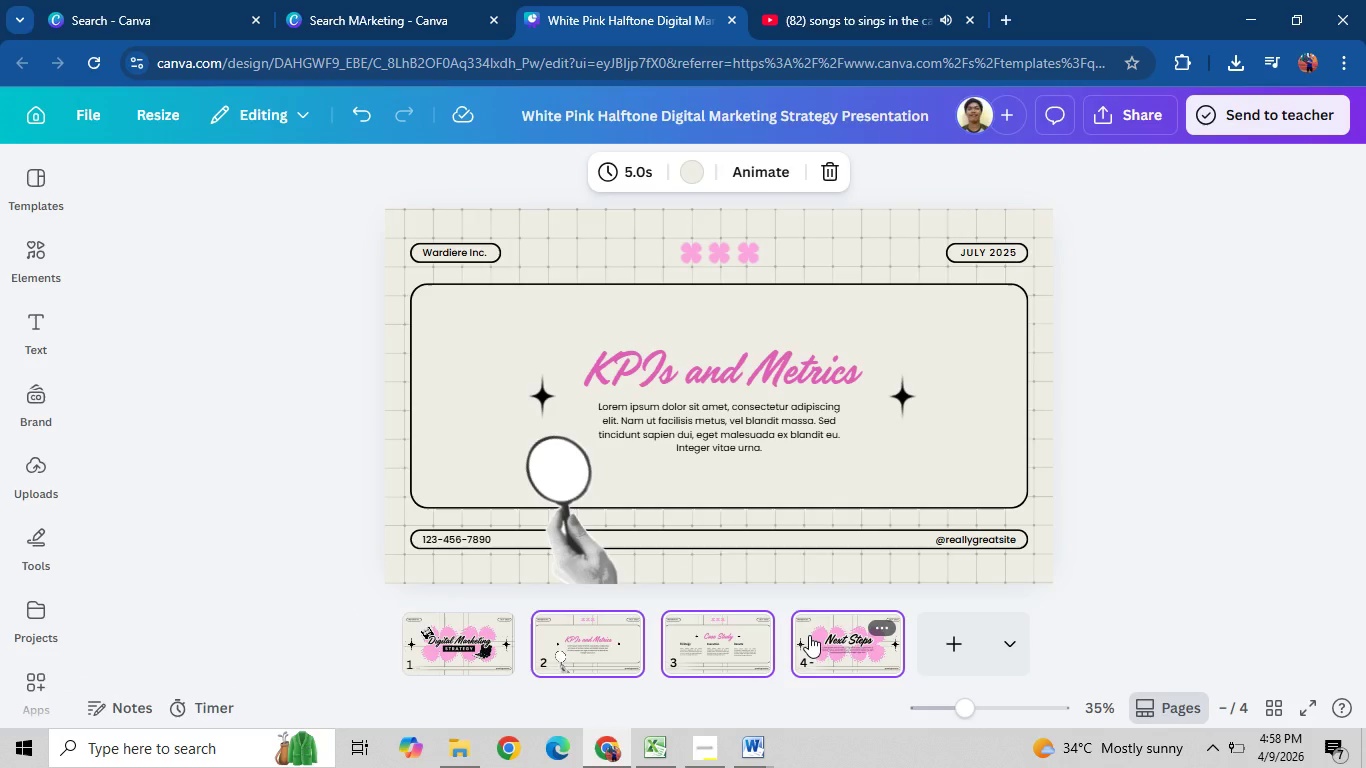 
key(Backspace)
 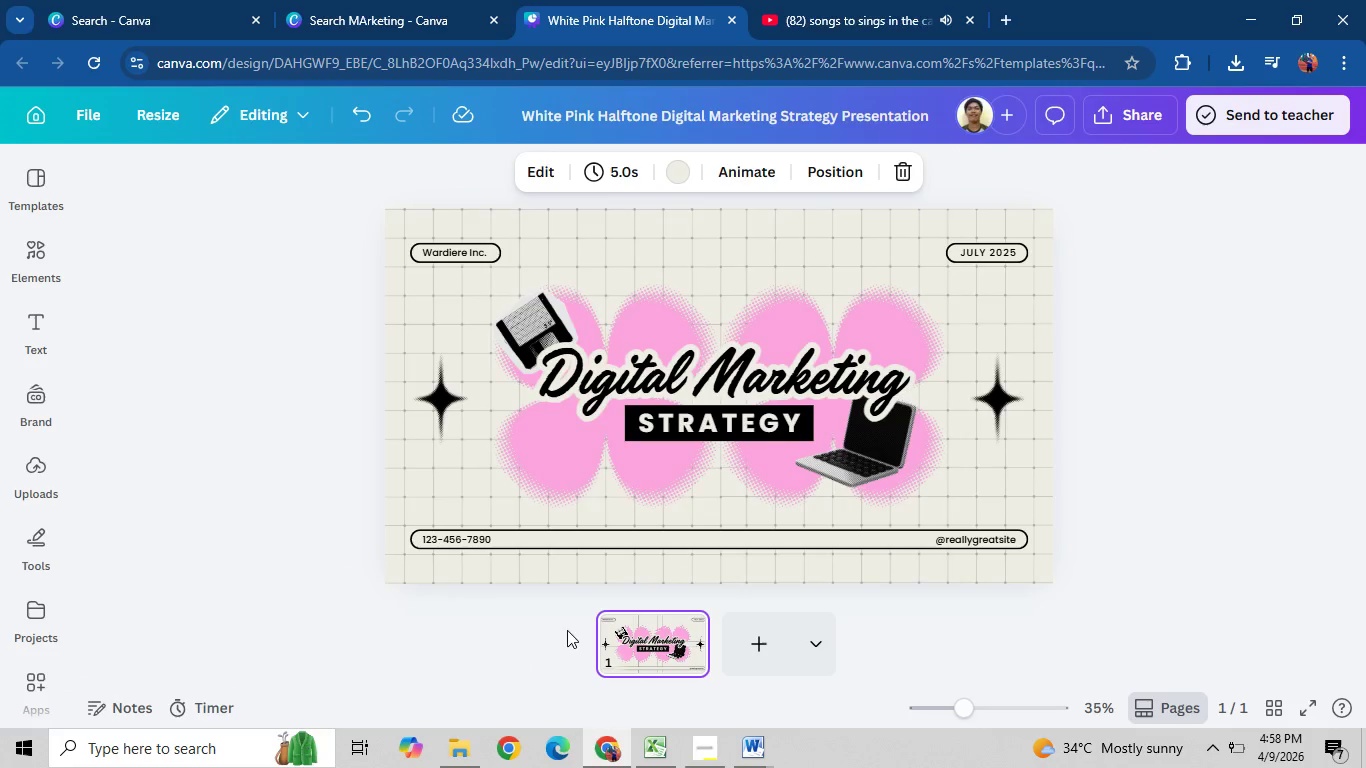 
left_click([651, 428])
 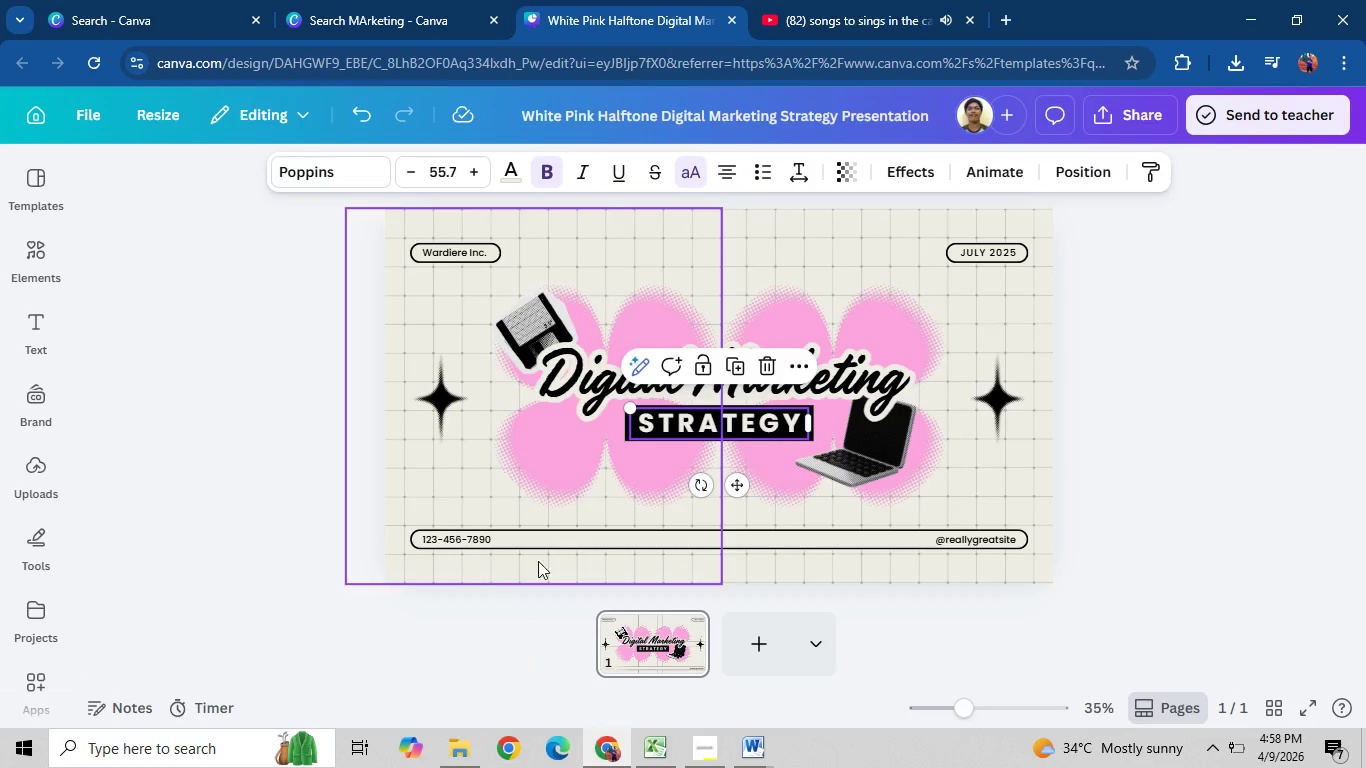 
double_click([457, 540])
 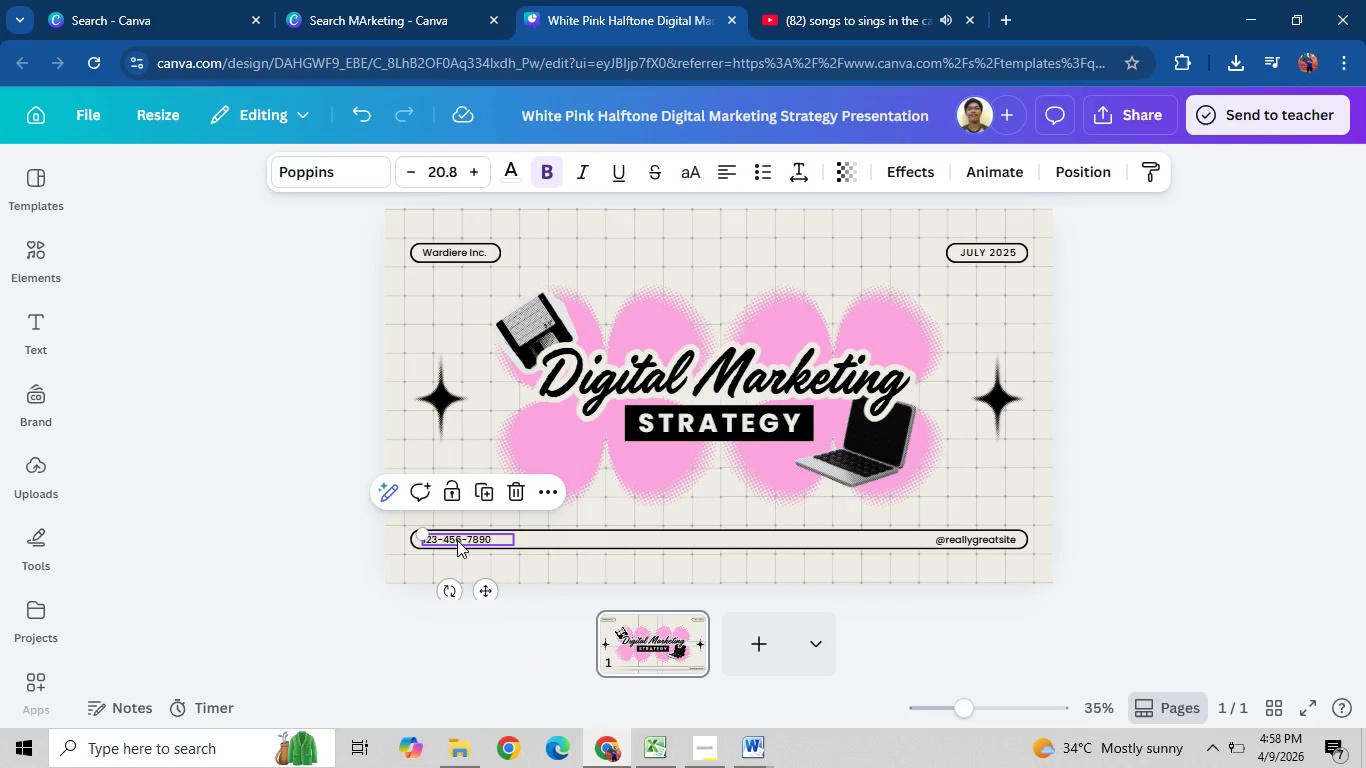 
left_click([457, 540])
 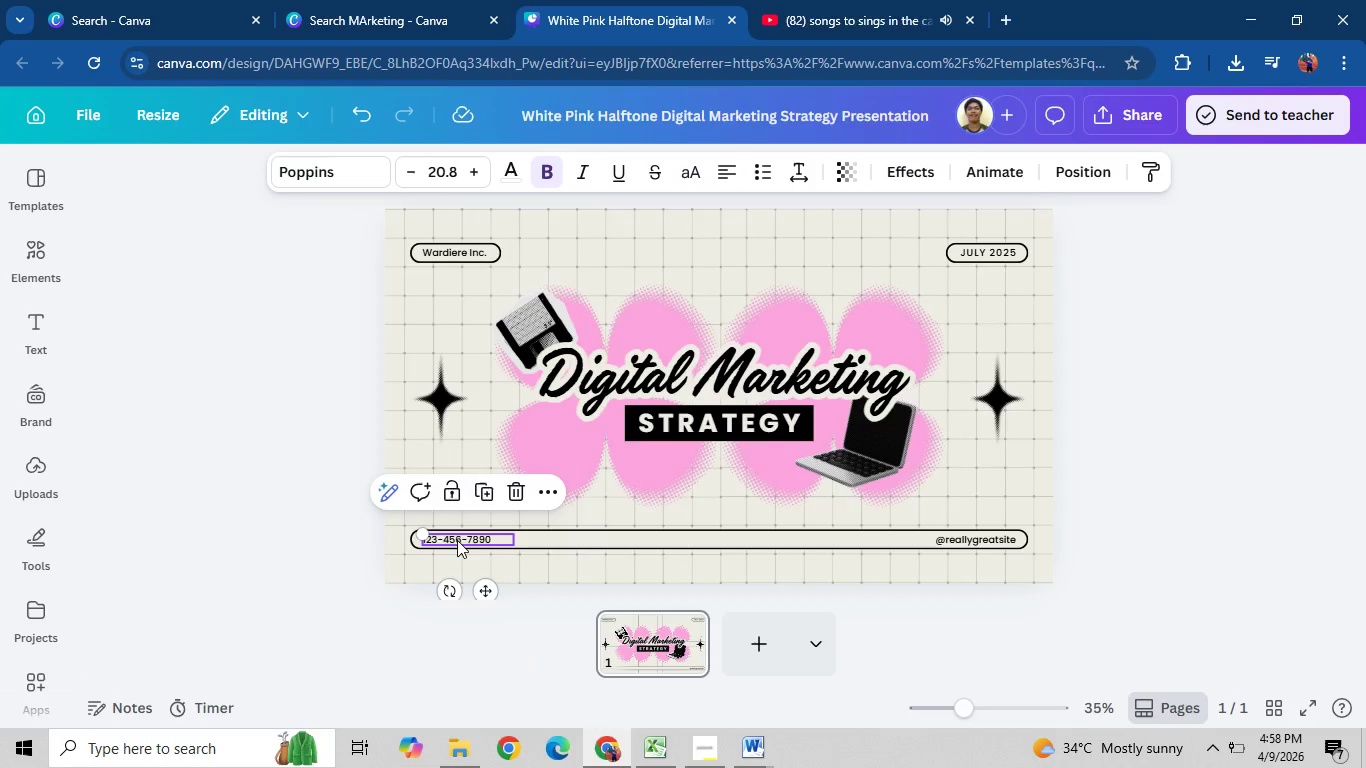 
key(Backspace)
 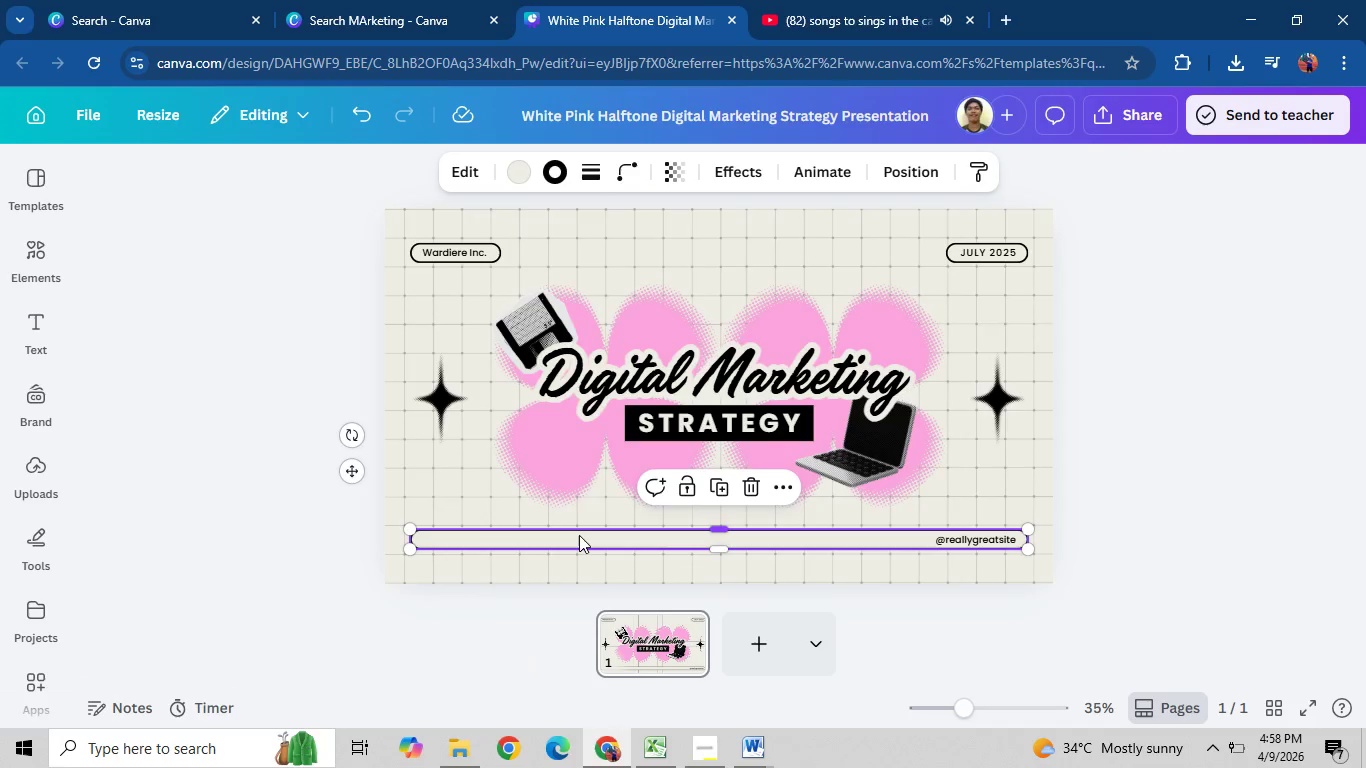 
key(Backspace)
 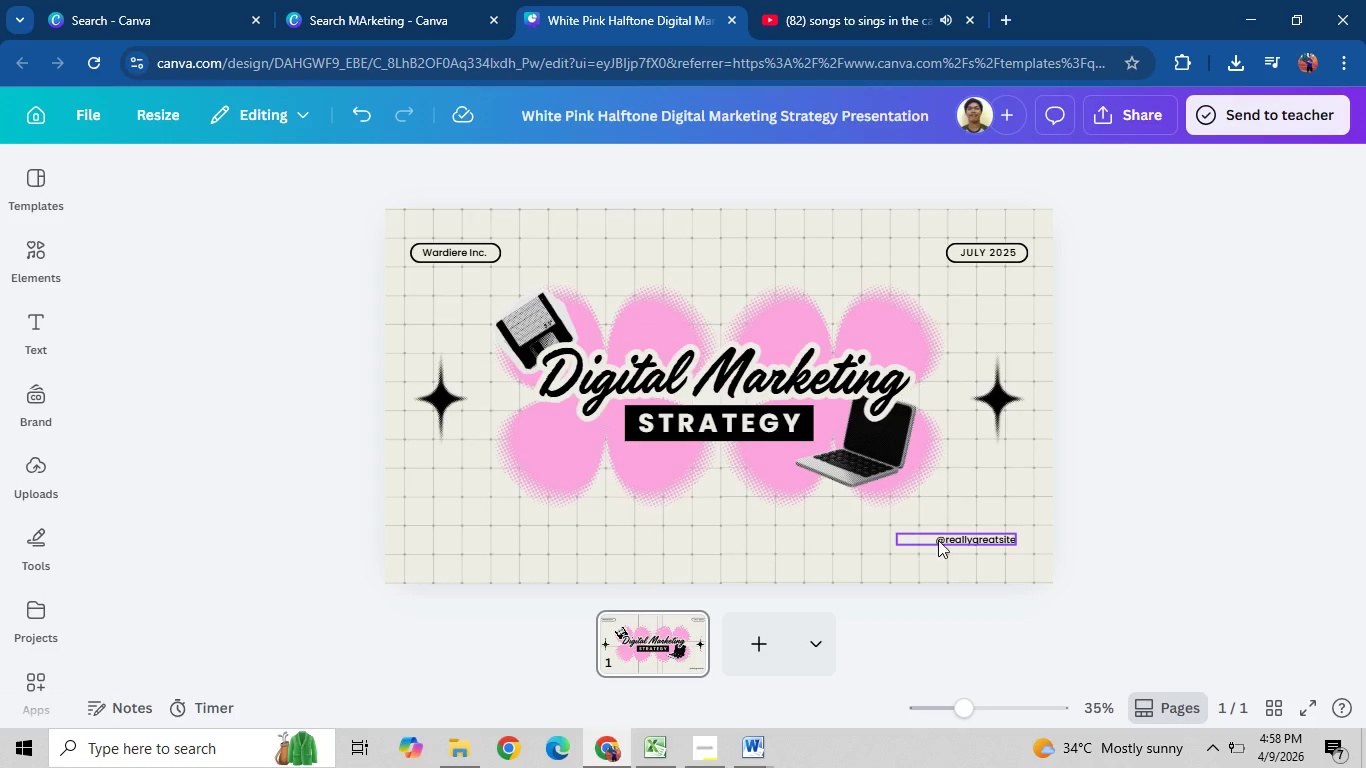 
left_click([940, 538])
 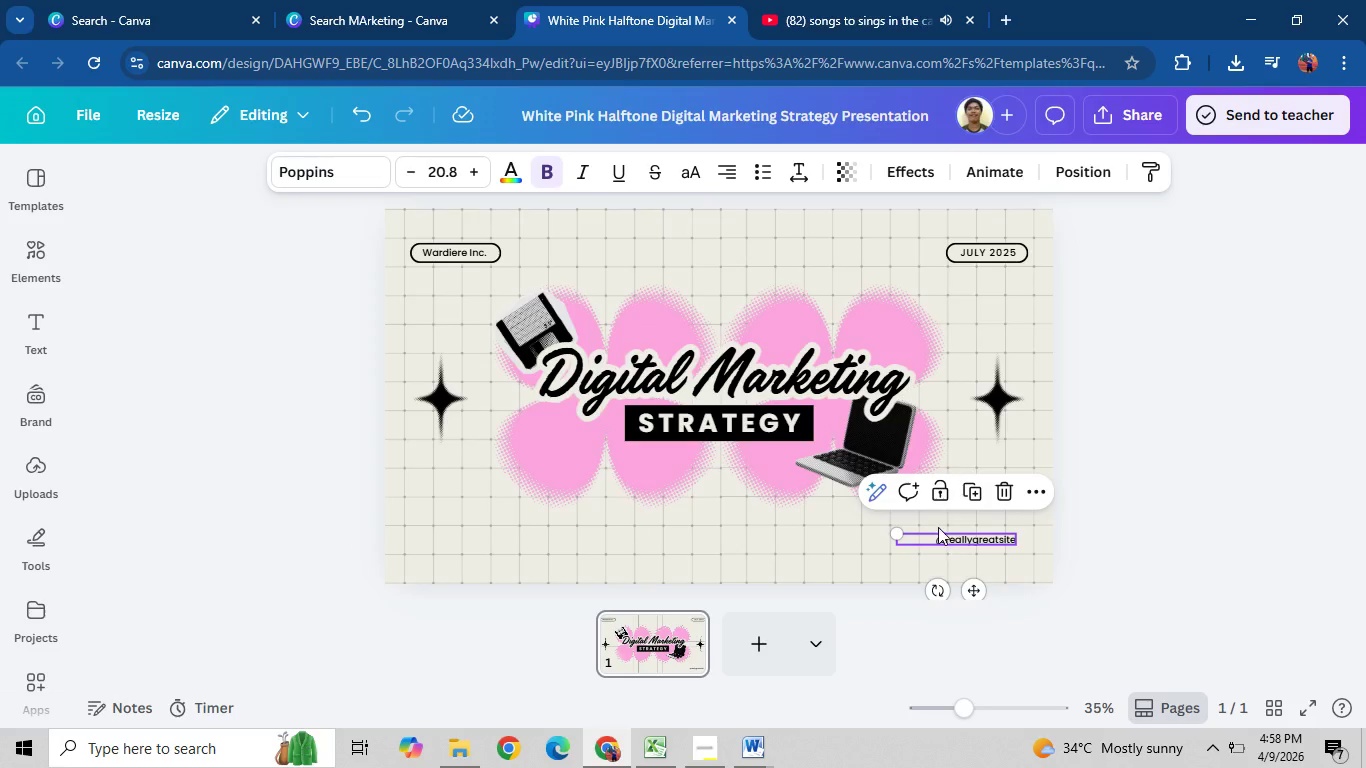 
key(Backspace)
 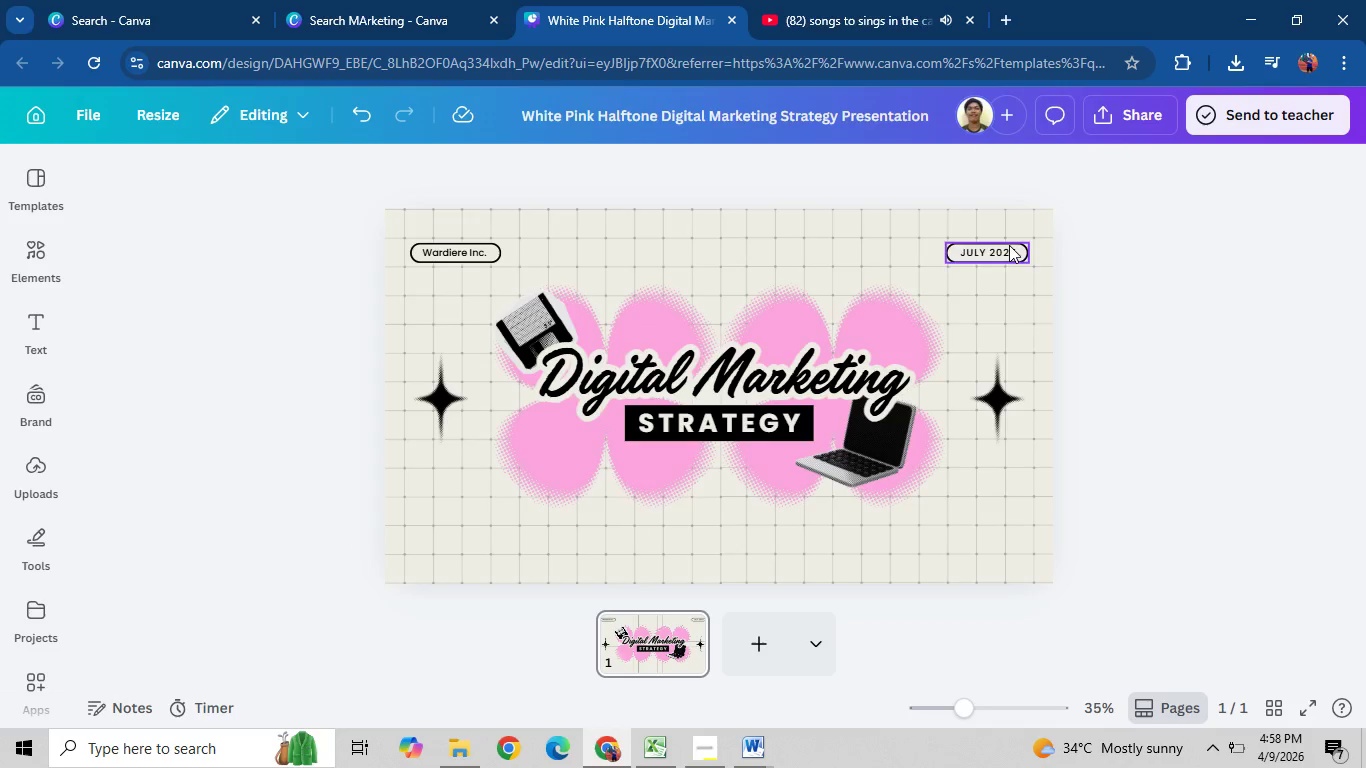 
left_click([1005, 250])
 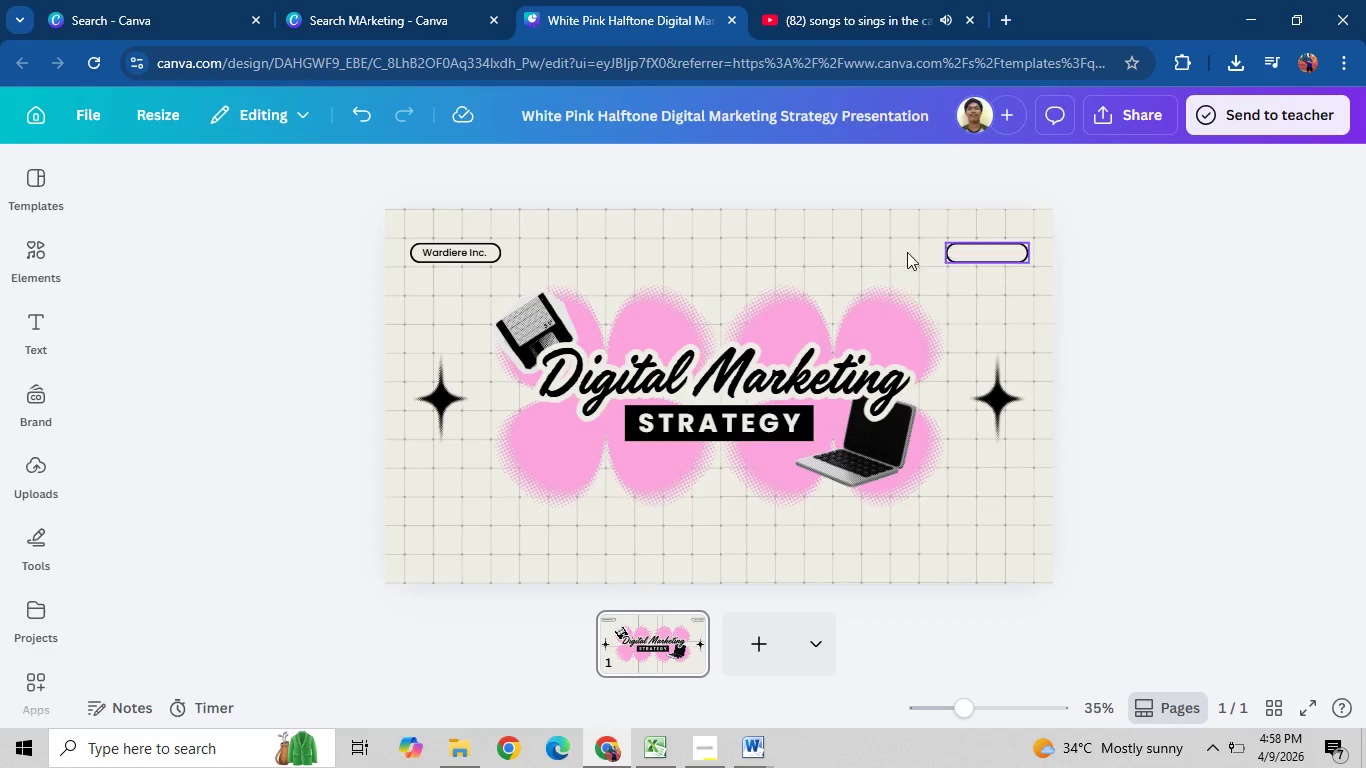 
key(Backspace)
 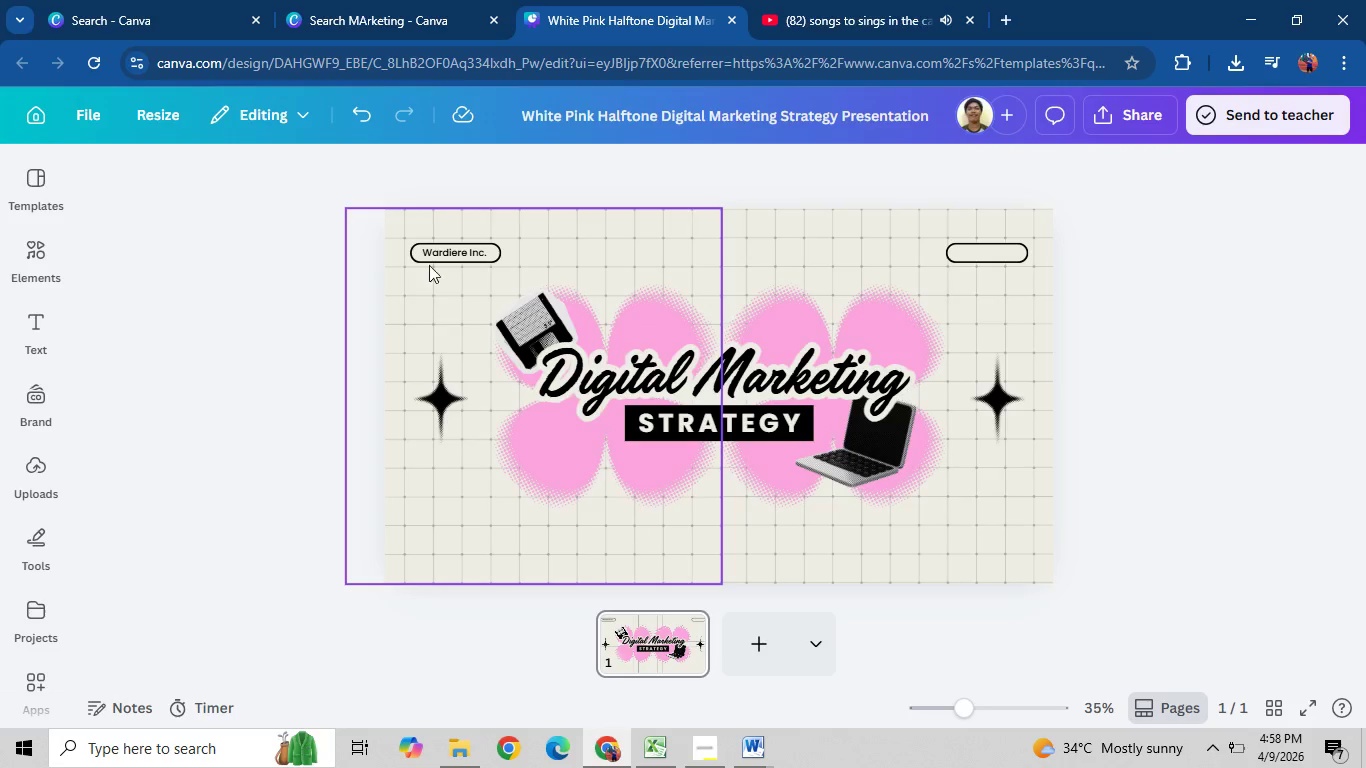 
left_click([437, 256])
 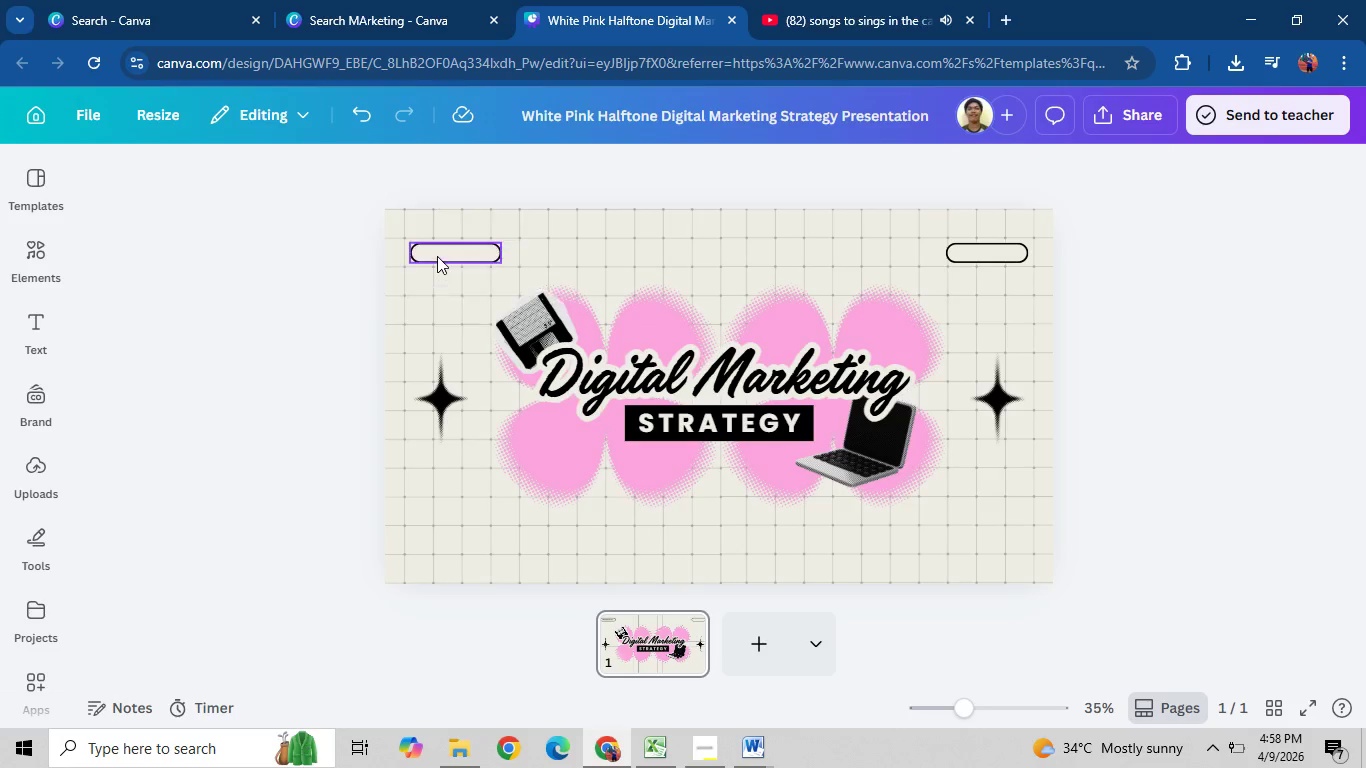 
key(Backspace)
 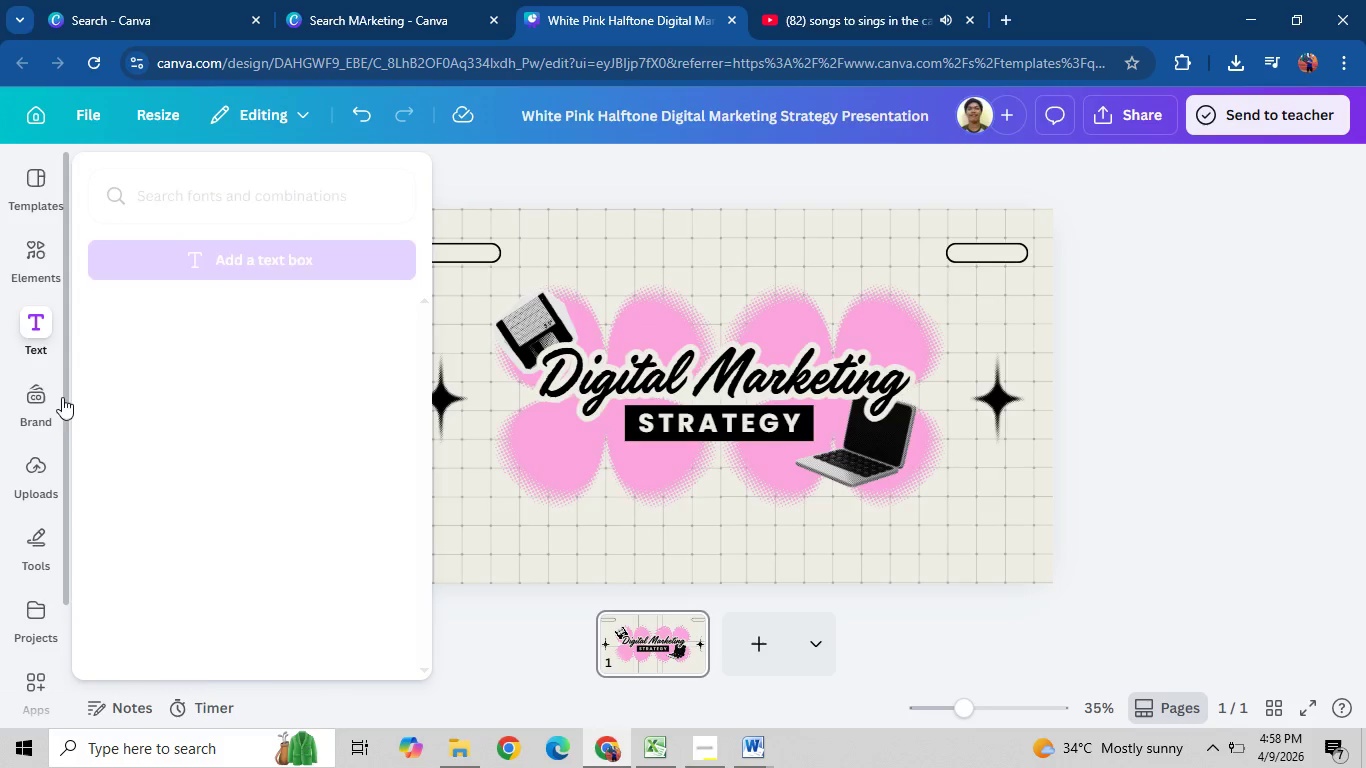 
left_click([27, 493])
 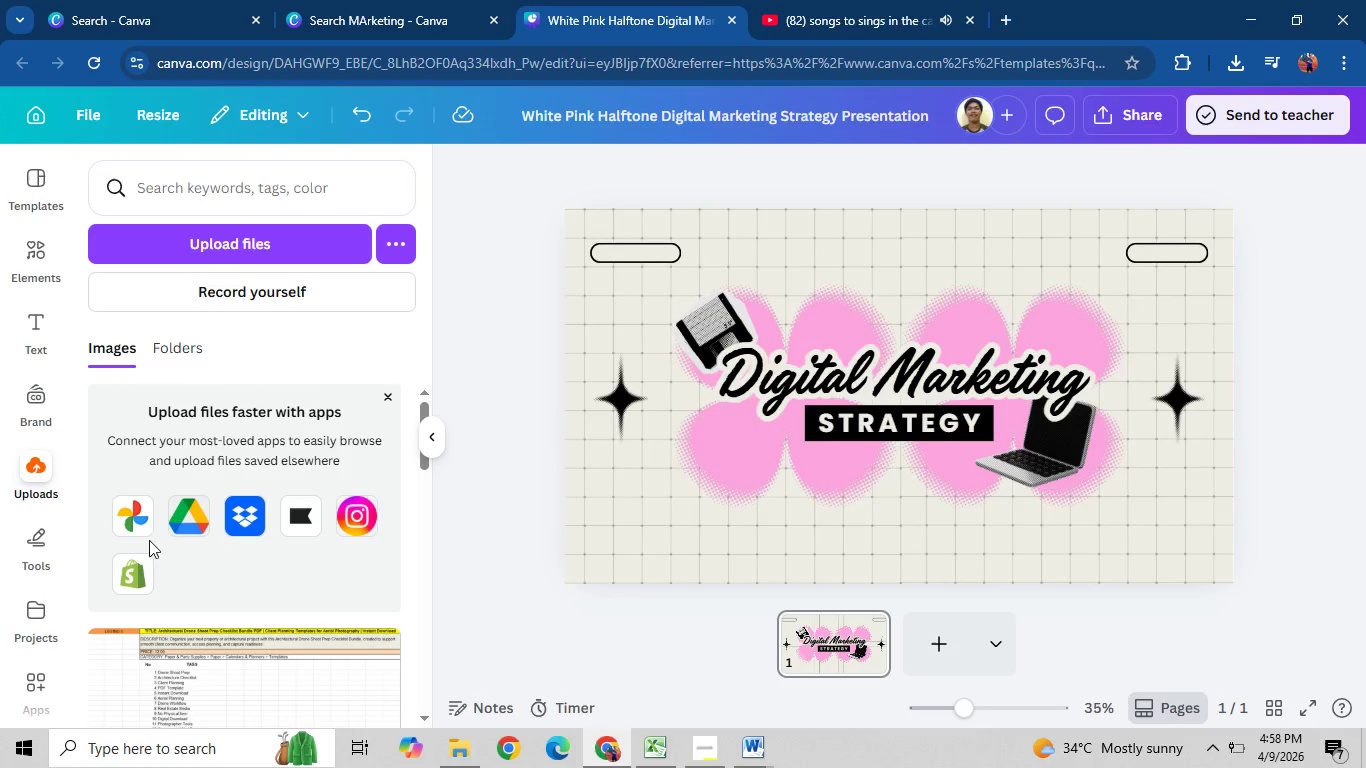 
left_click([260, 677])
 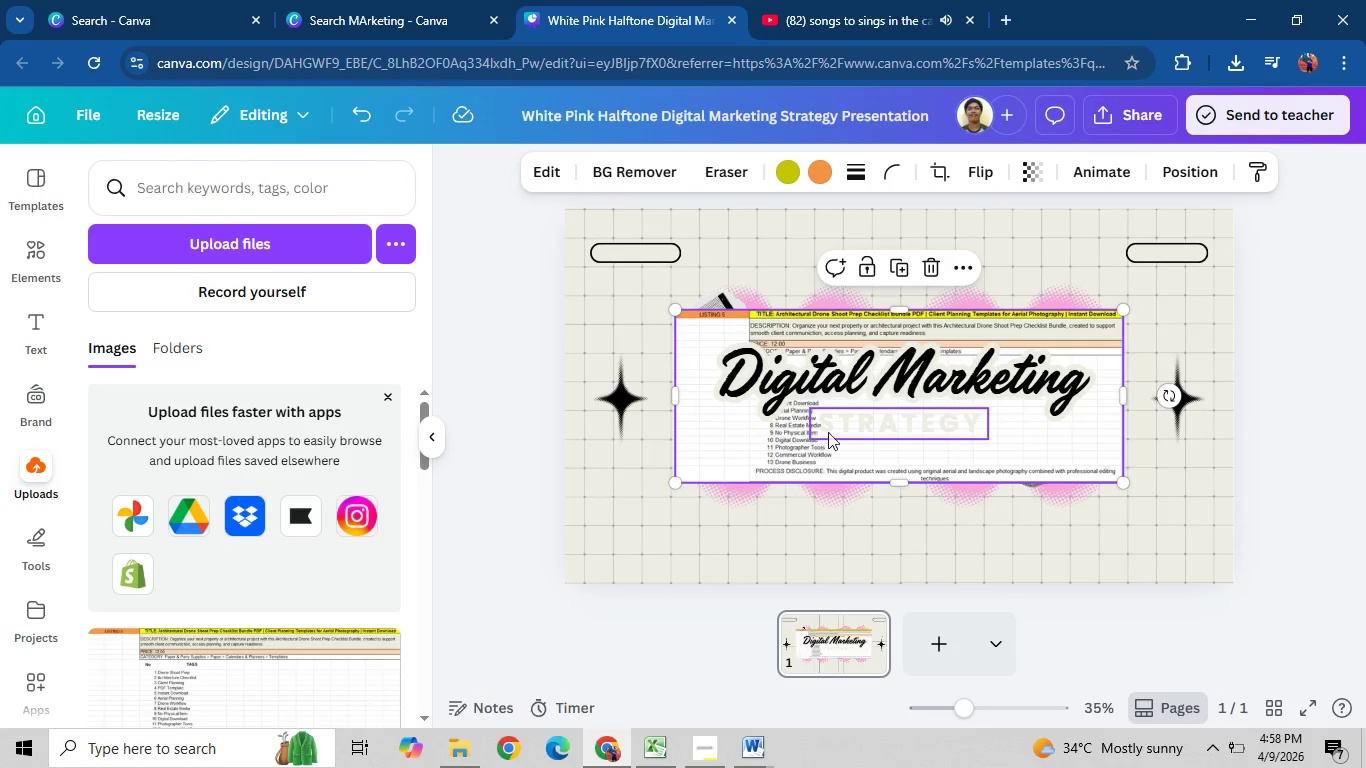 
left_click([853, 379])
 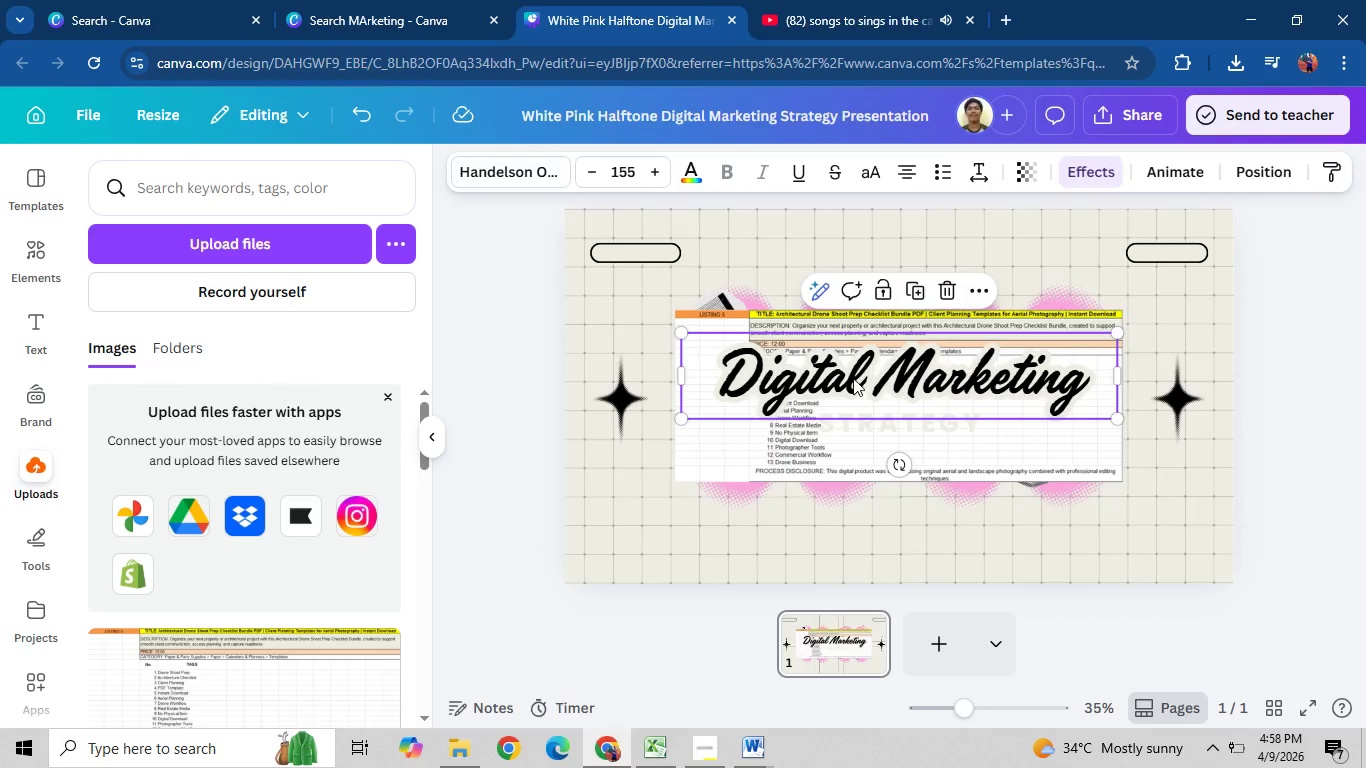 
key(Backspace)
 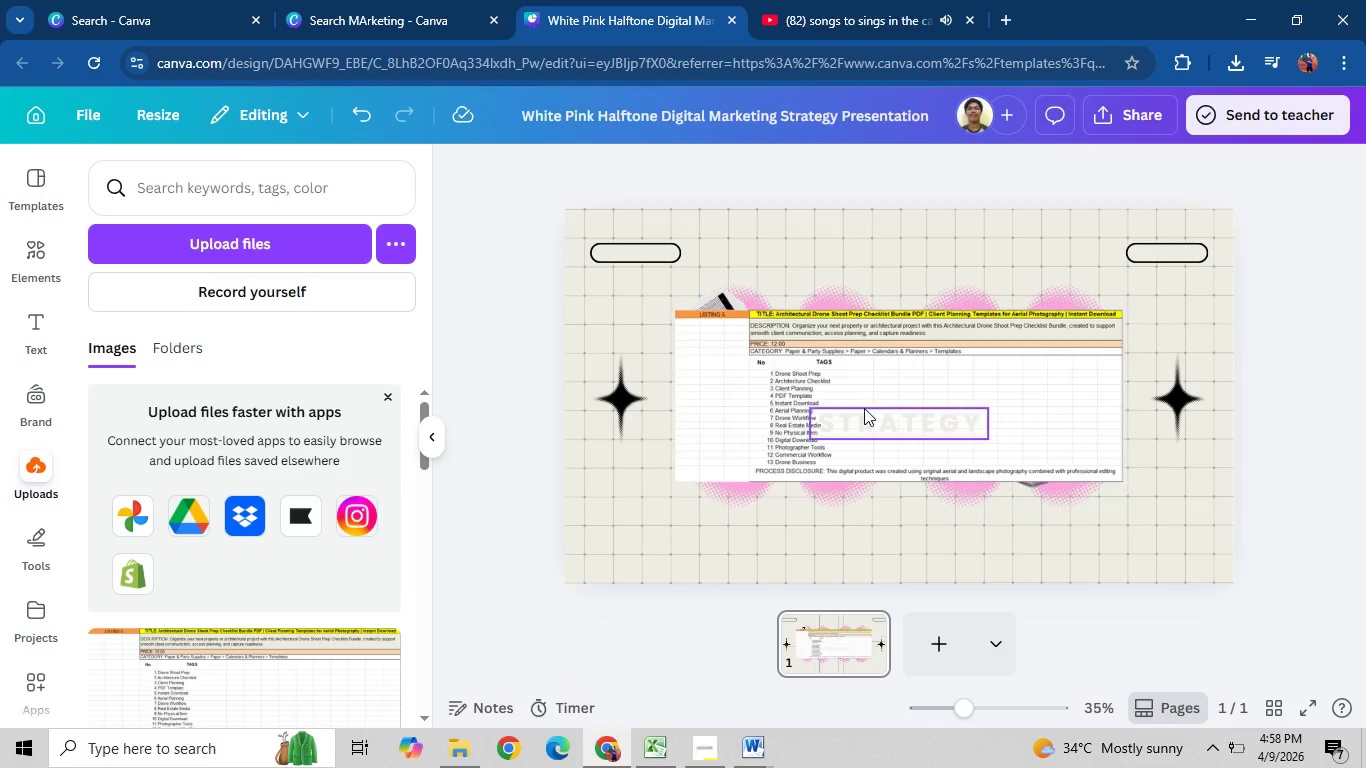 
left_click_drag(start_coordinate=[864, 412], to_coordinate=[780, 350])
 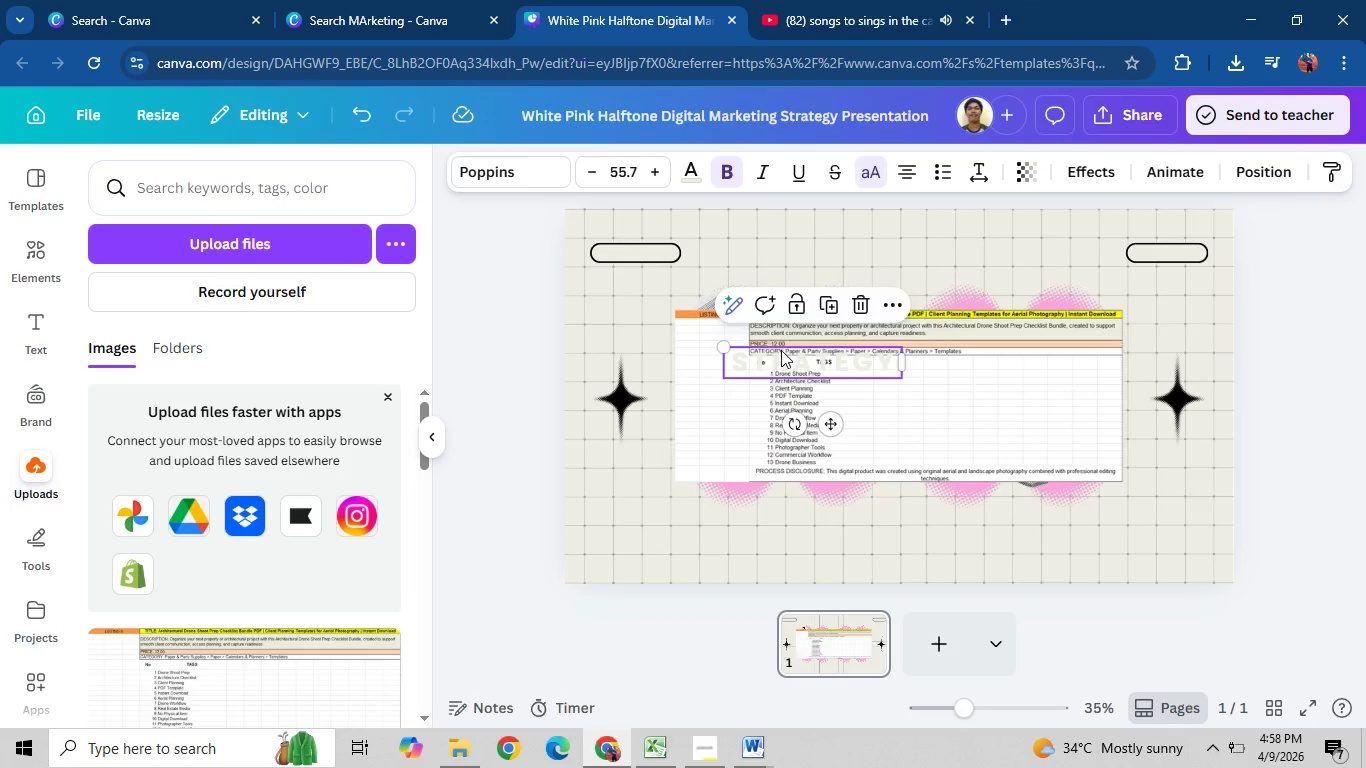 
left_click_drag(start_coordinate=[780, 350], to_coordinate=[855, 394])
 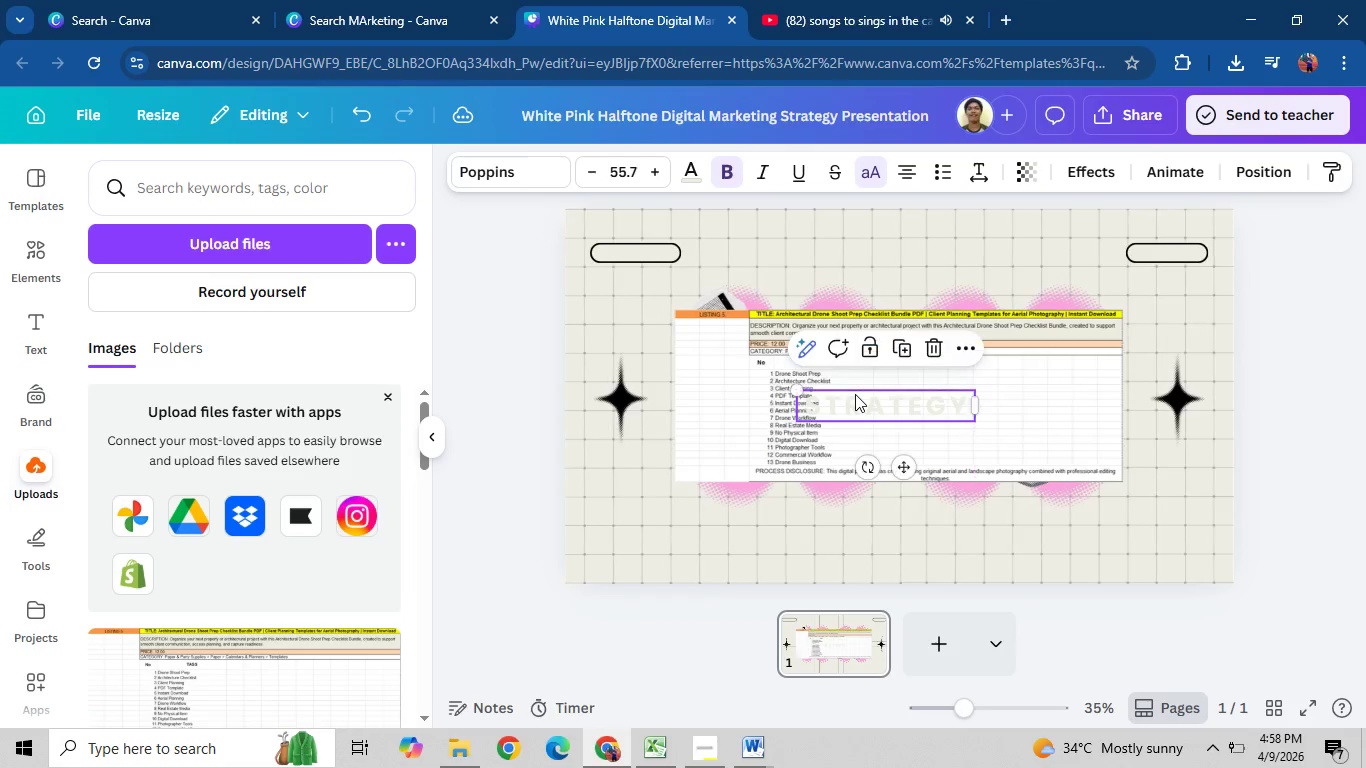 
key(Backspace)
 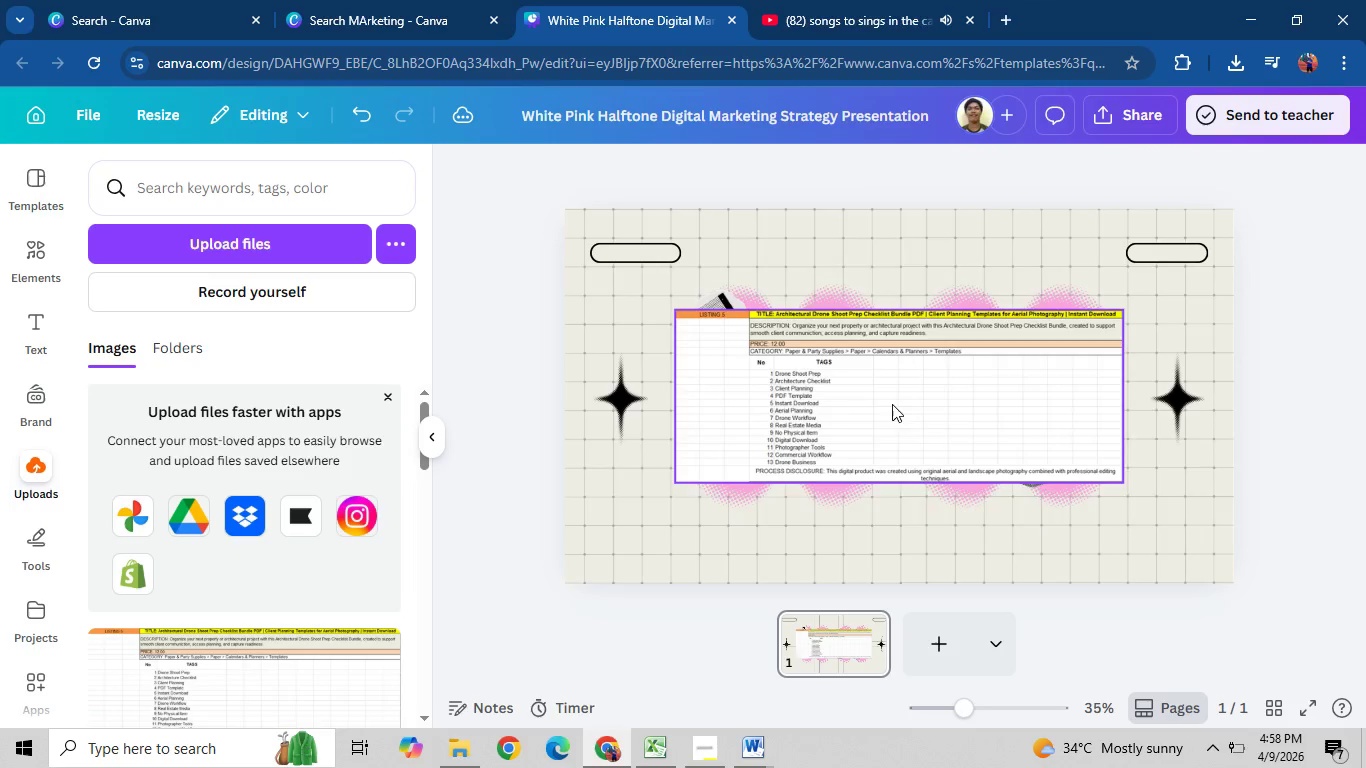 
left_click_drag(start_coordinate=[892, 404], to_coordinate=[799, 330])
 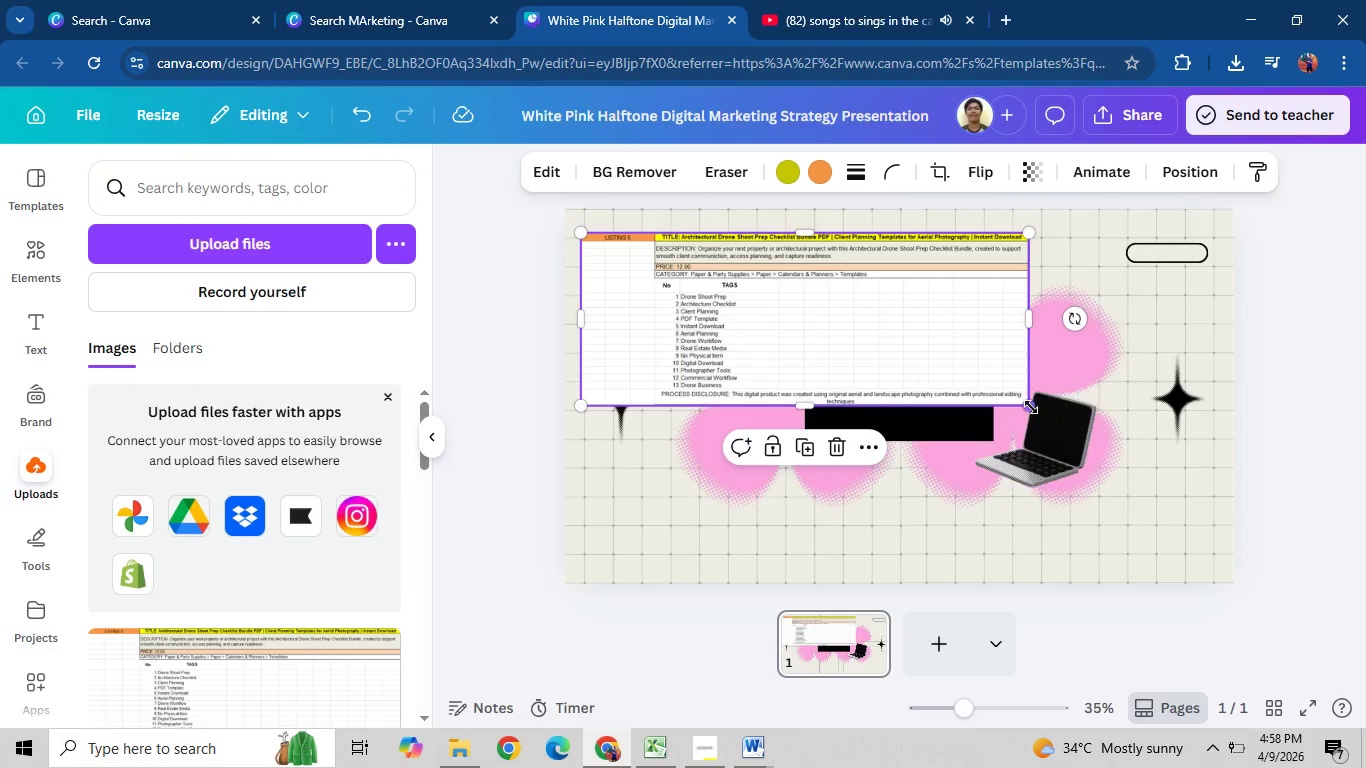 
left_click_drag(start_coordinate=[1031, 405], to_coordinate=[1175, 549])
 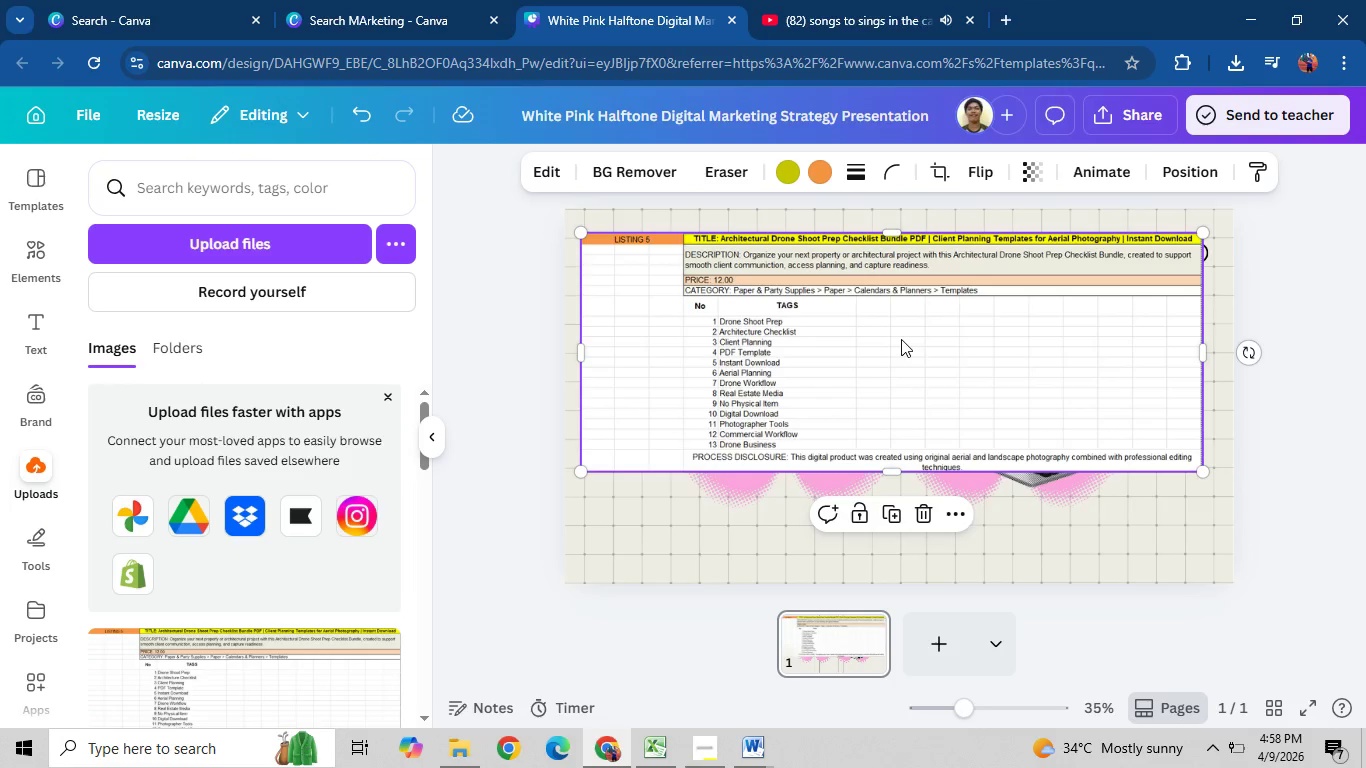 
left_click_drag(start_coordinate=[898, 338], to_coordinate=[903, 380])
 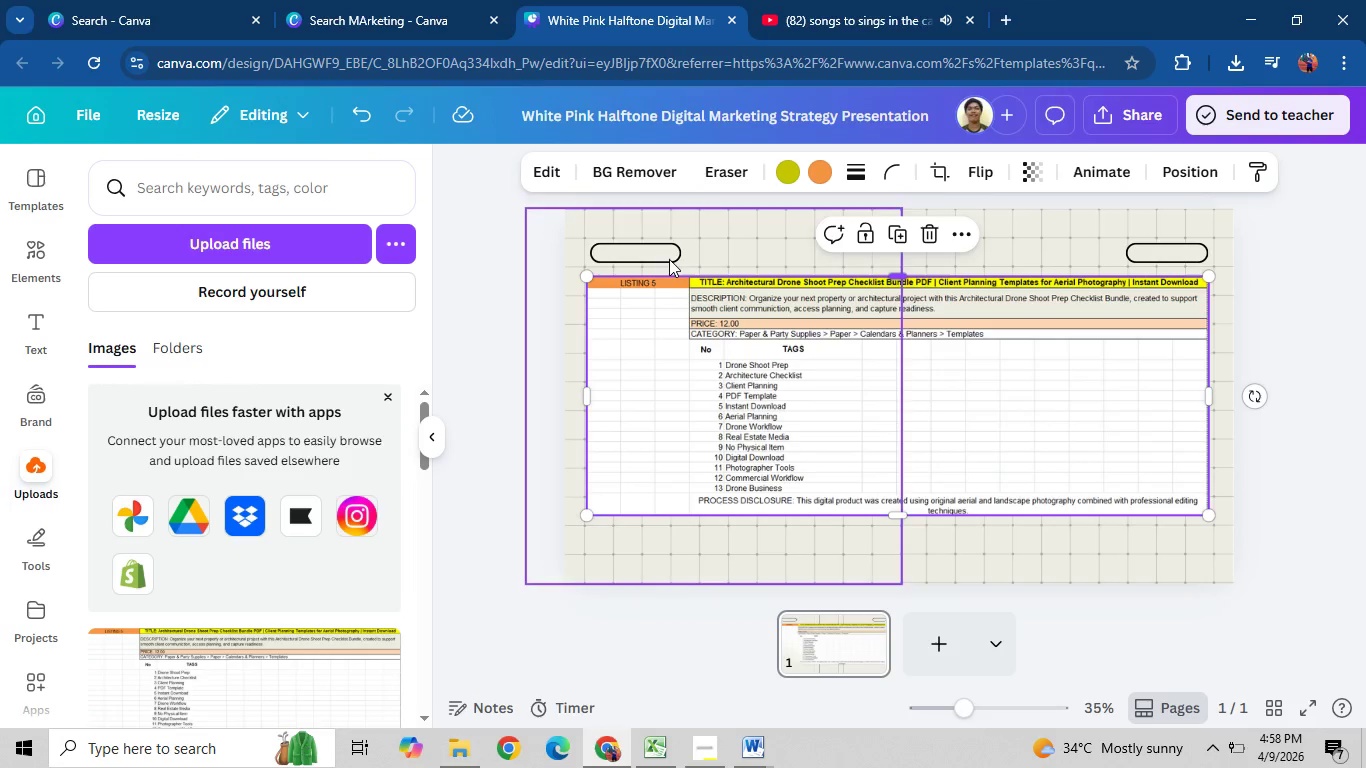 
left_click([668, 258])
 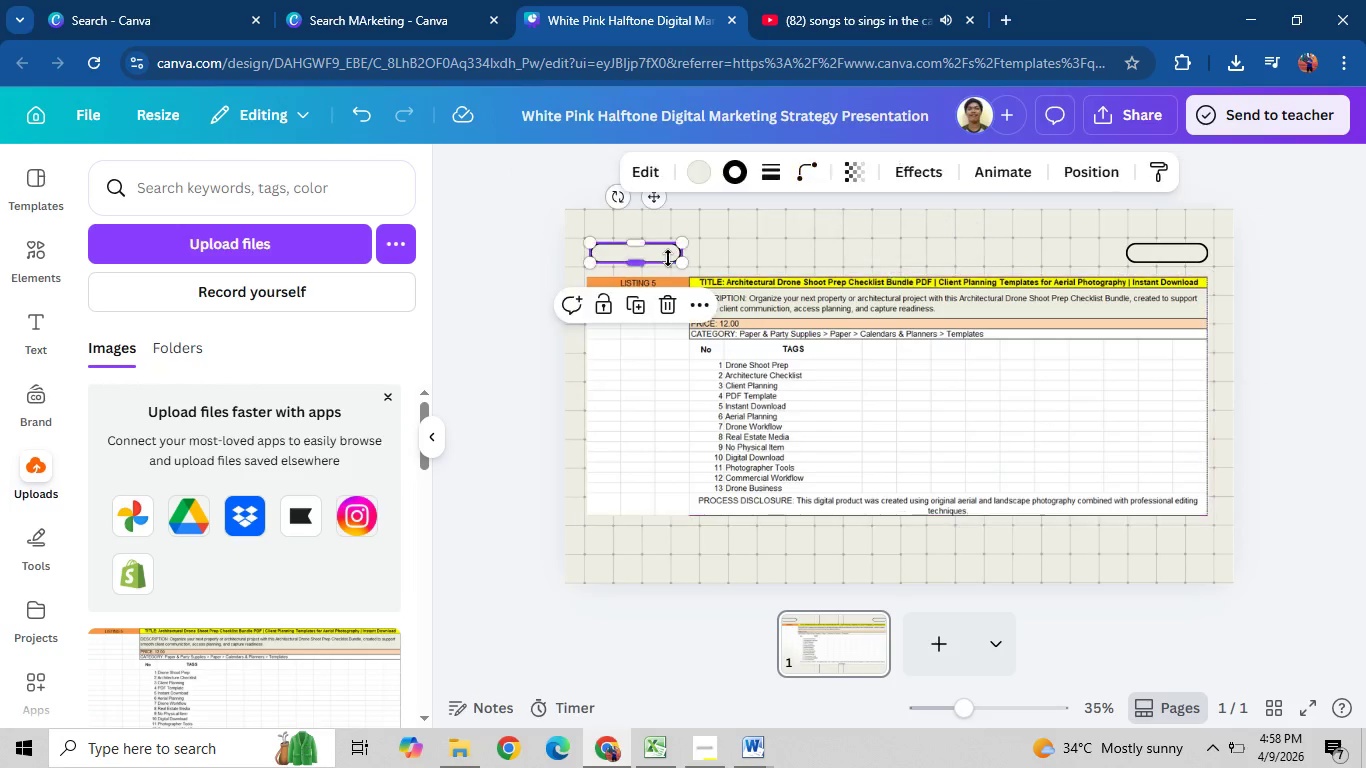 
key(Backspace)
 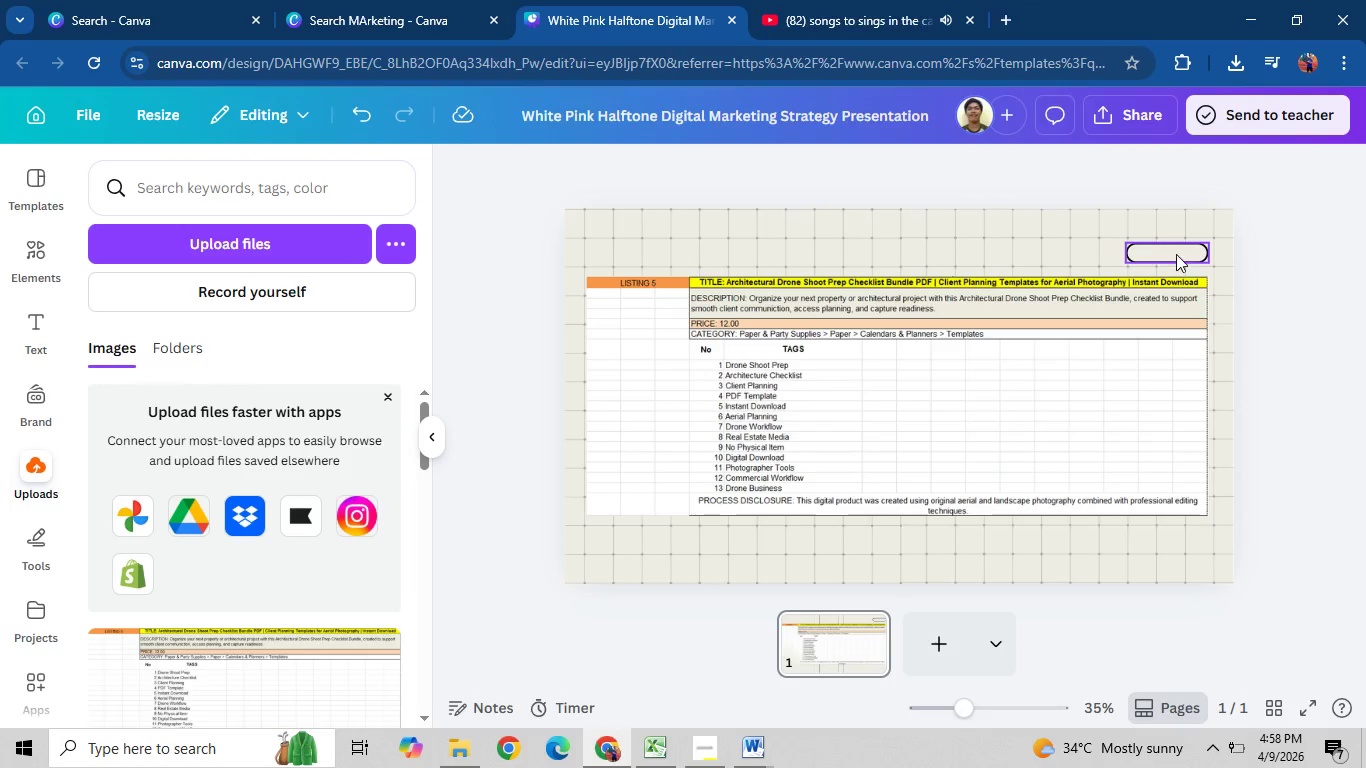 
left_click([1176, 254])
 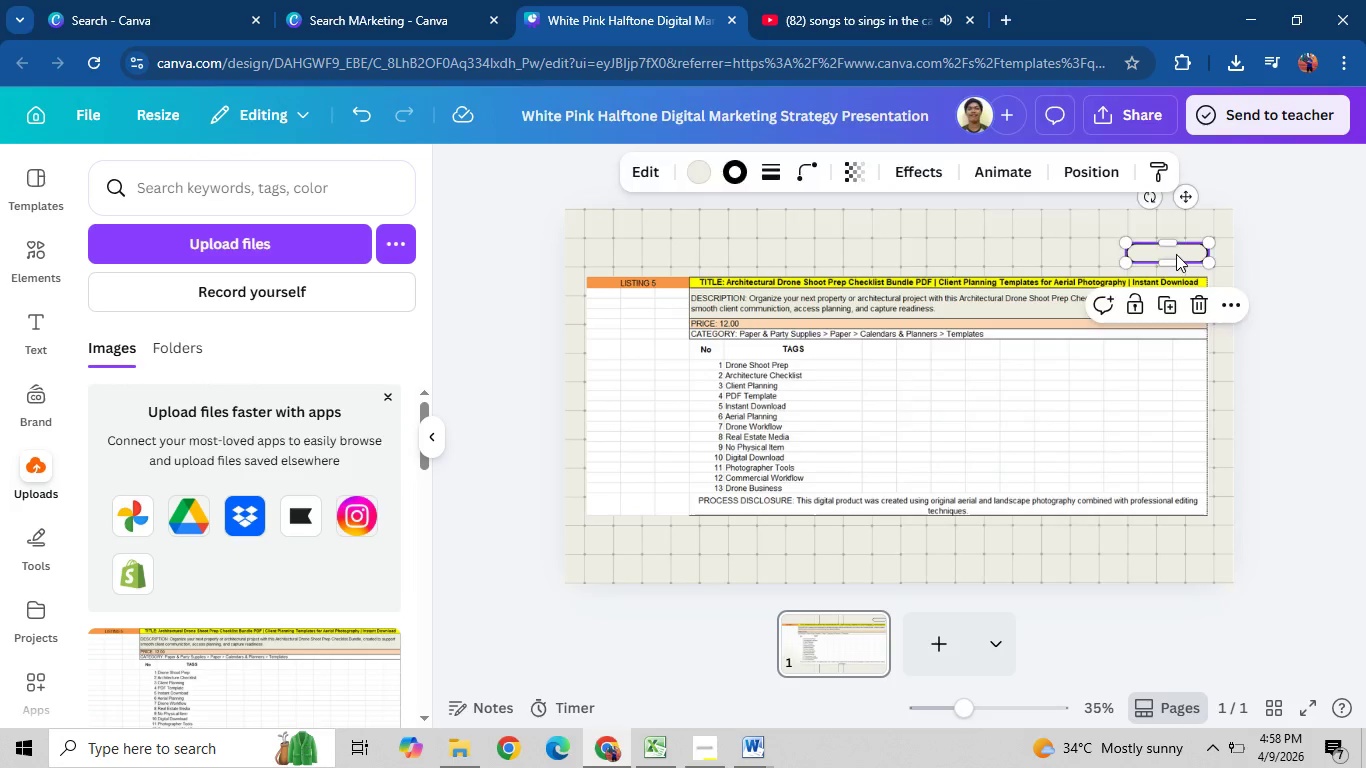 
key(Backspace)
 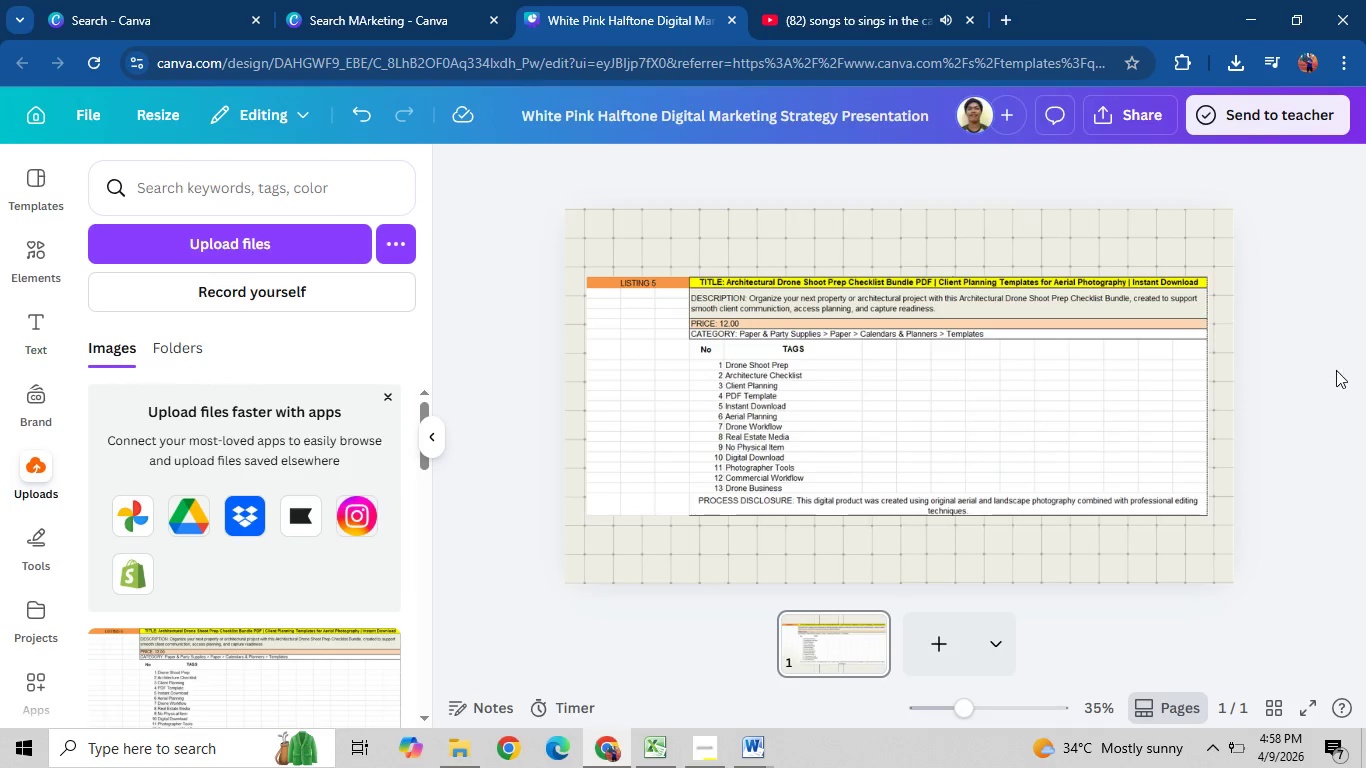 
left_click([1333, 375])
 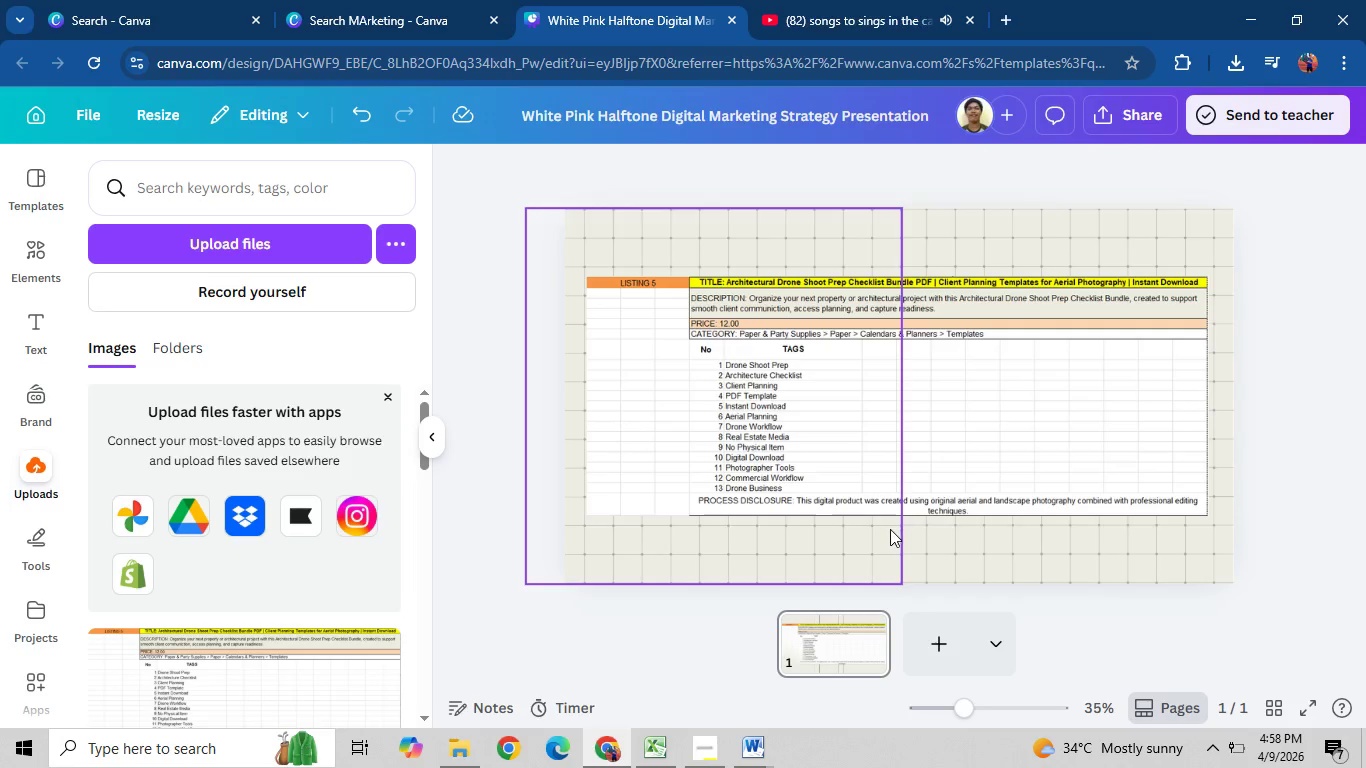 
left_click([868, 637])
 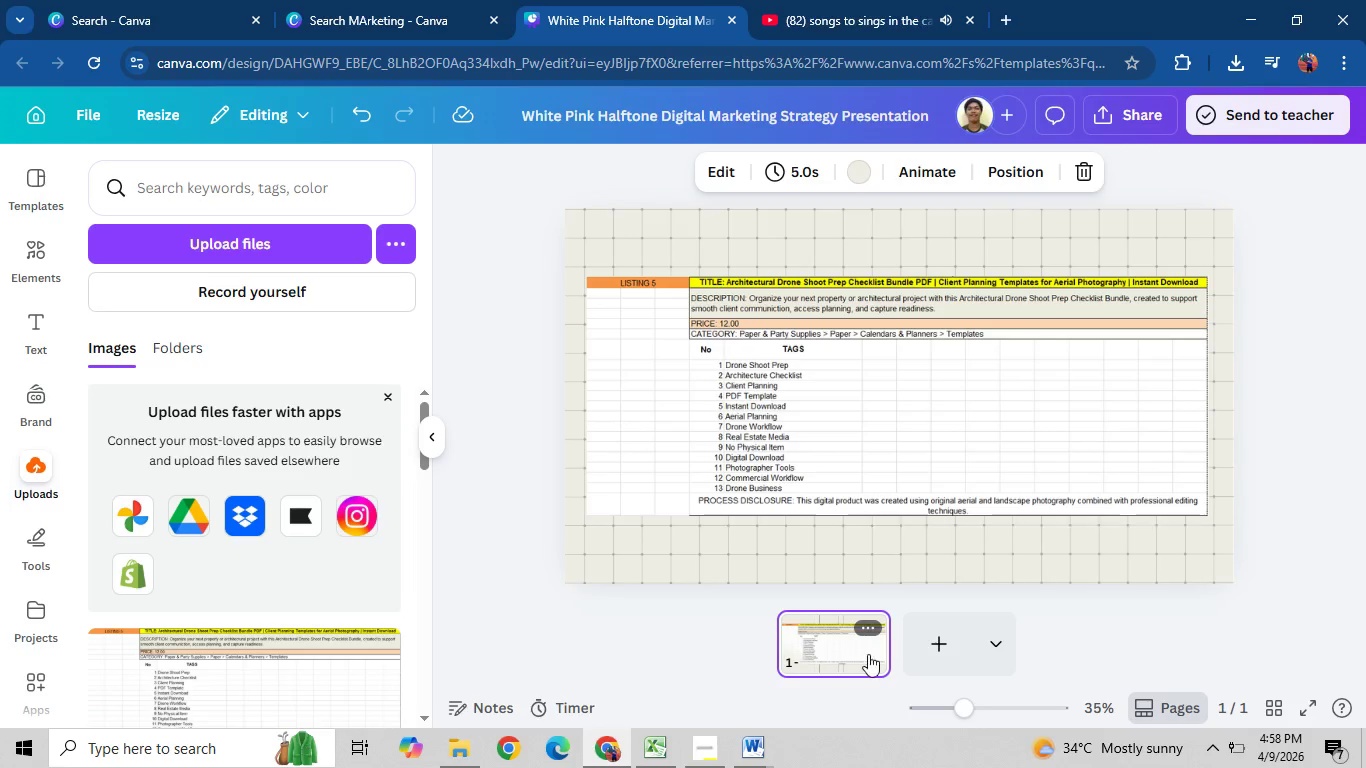 
right_click([867, 656])
 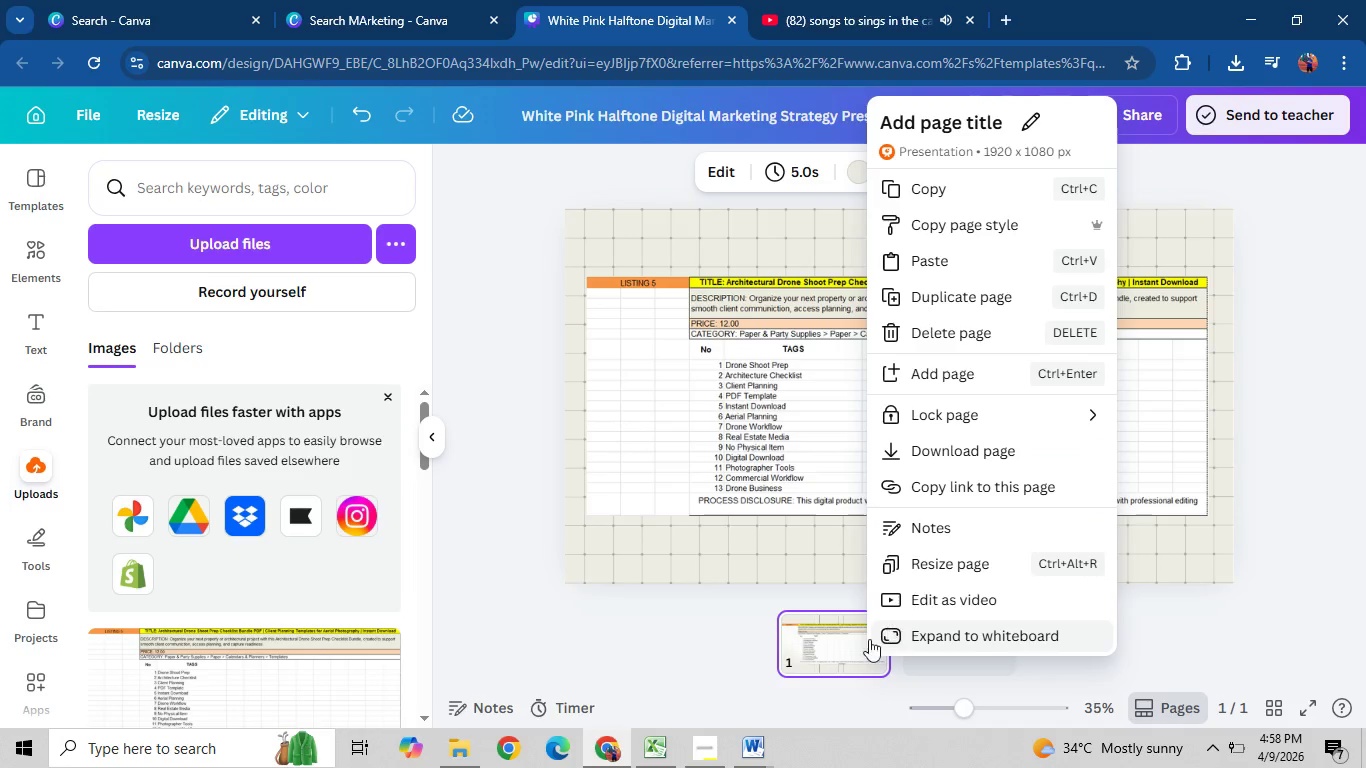 
left_click([829, 654])
 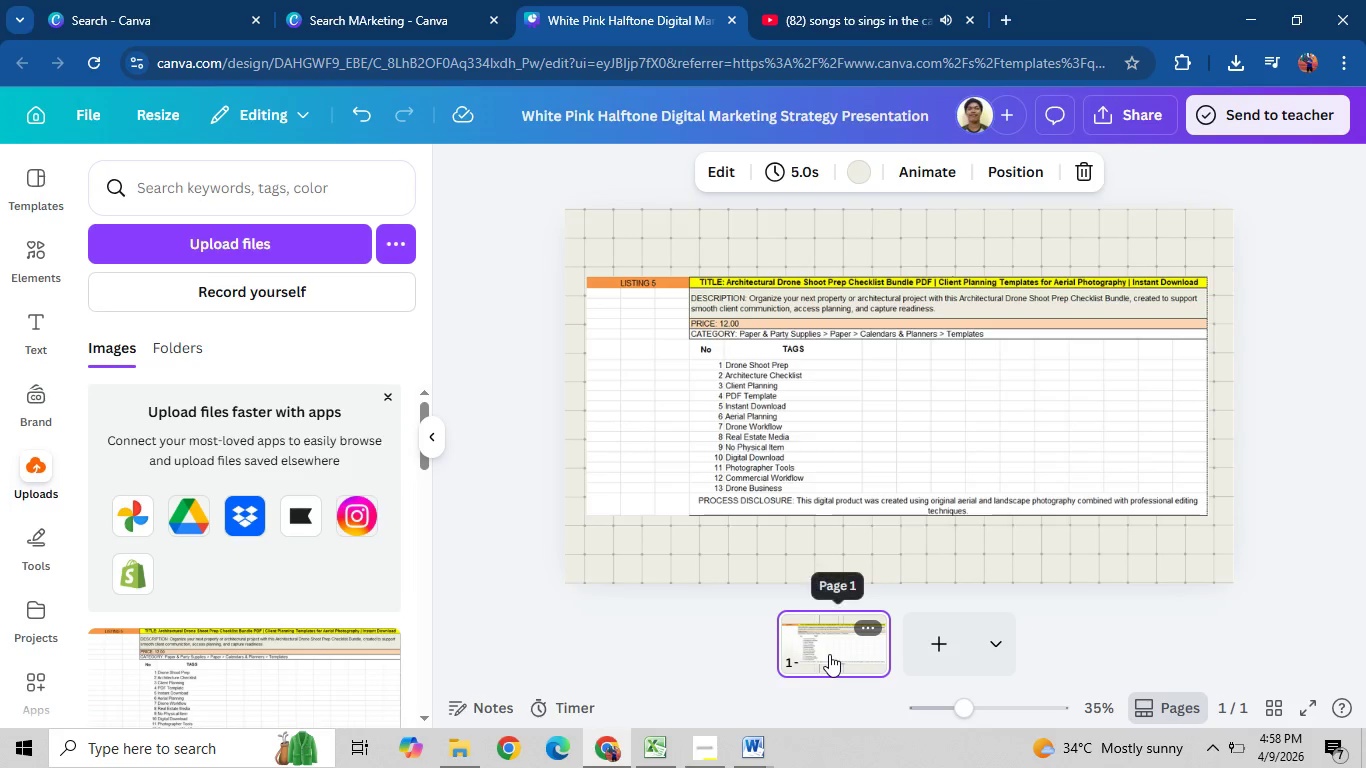 
key(Control+D)
 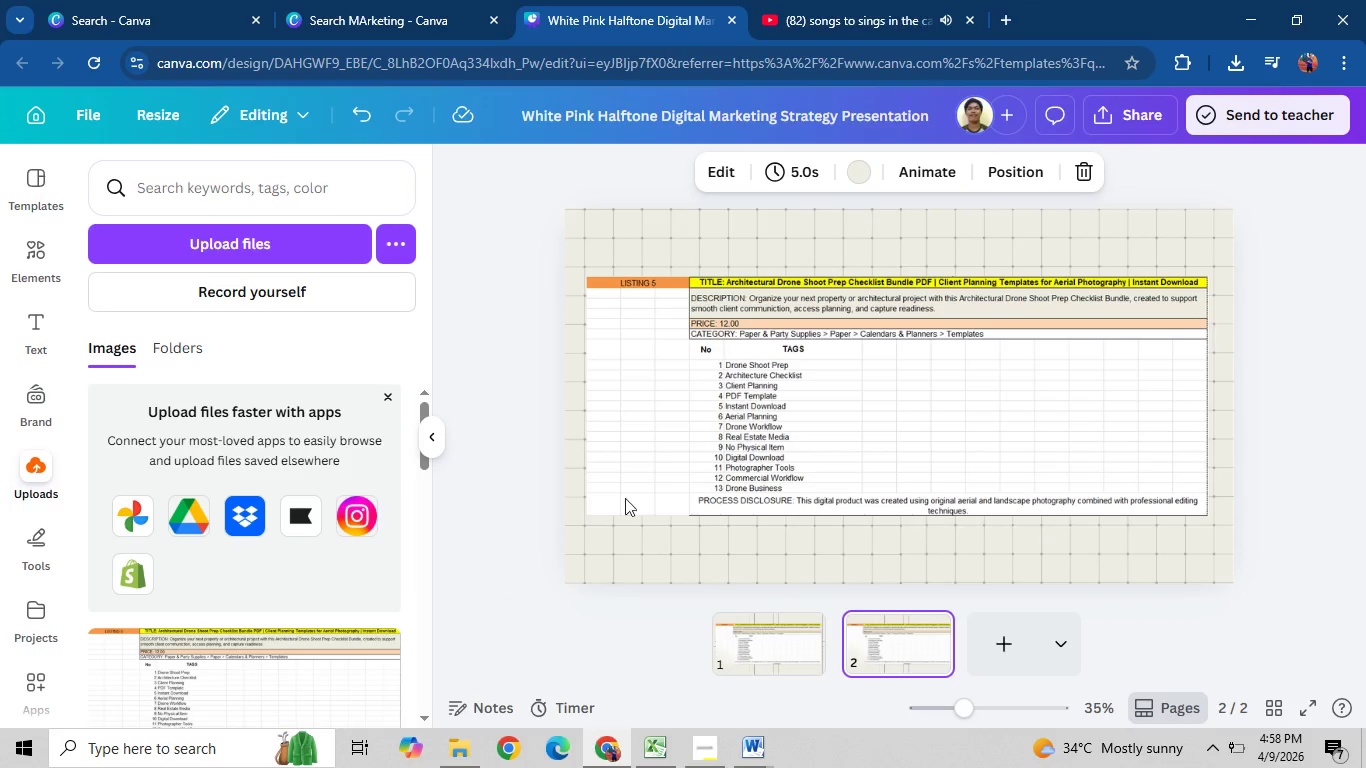 
left_click([775, 412])
 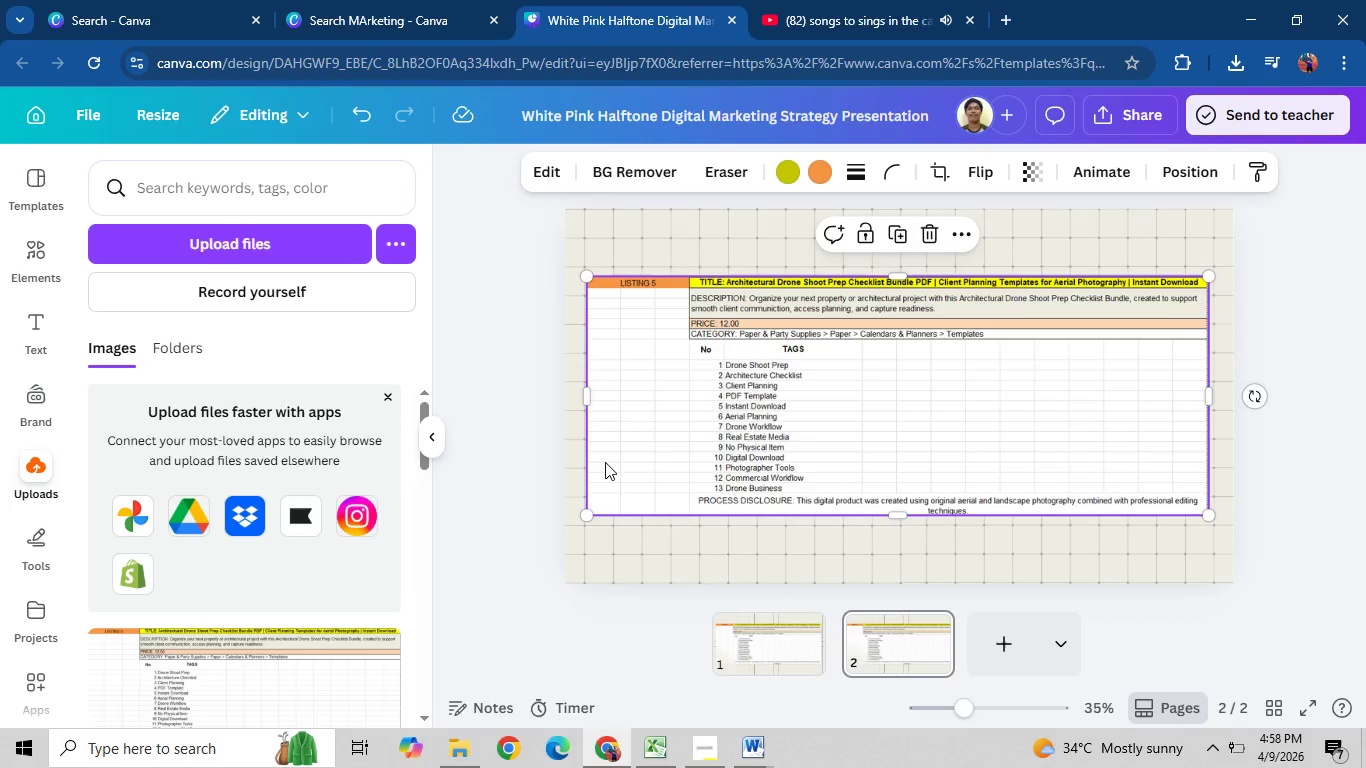 
key(Backspace)
 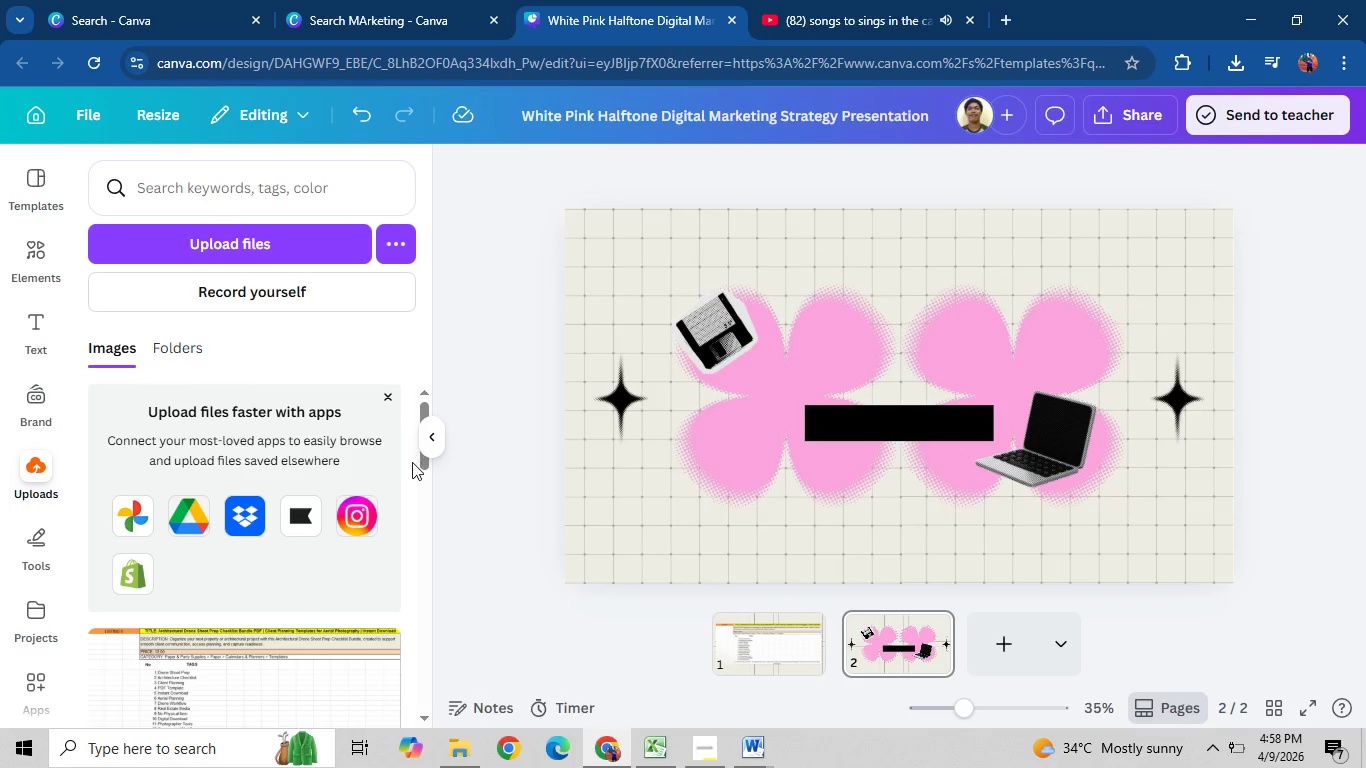 
left_click_drag(start_coordinate=[420, 463], to_coordinate=[431, 507])
 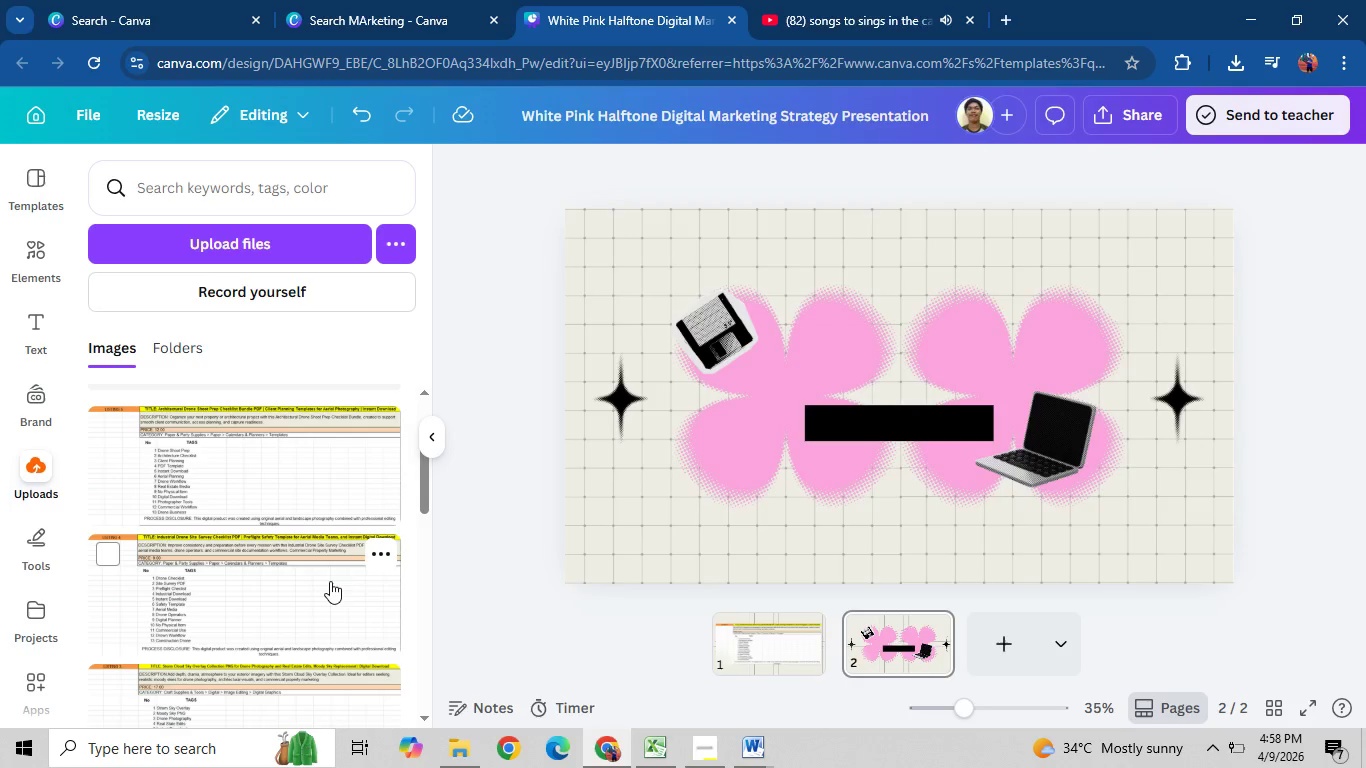 
left_click([330, 581])
 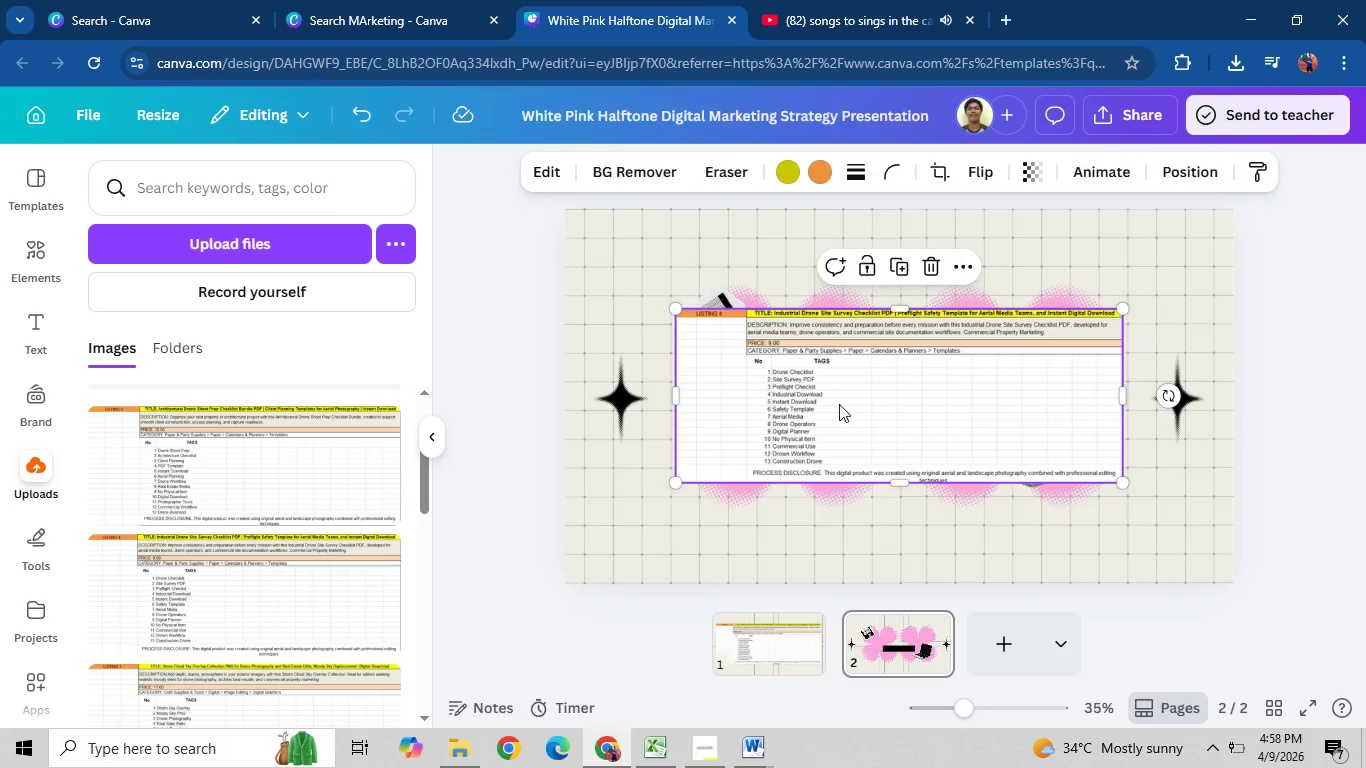 
left_click_drag(start_coordinate=[839, 404], to_coordinate=[737, 363])
 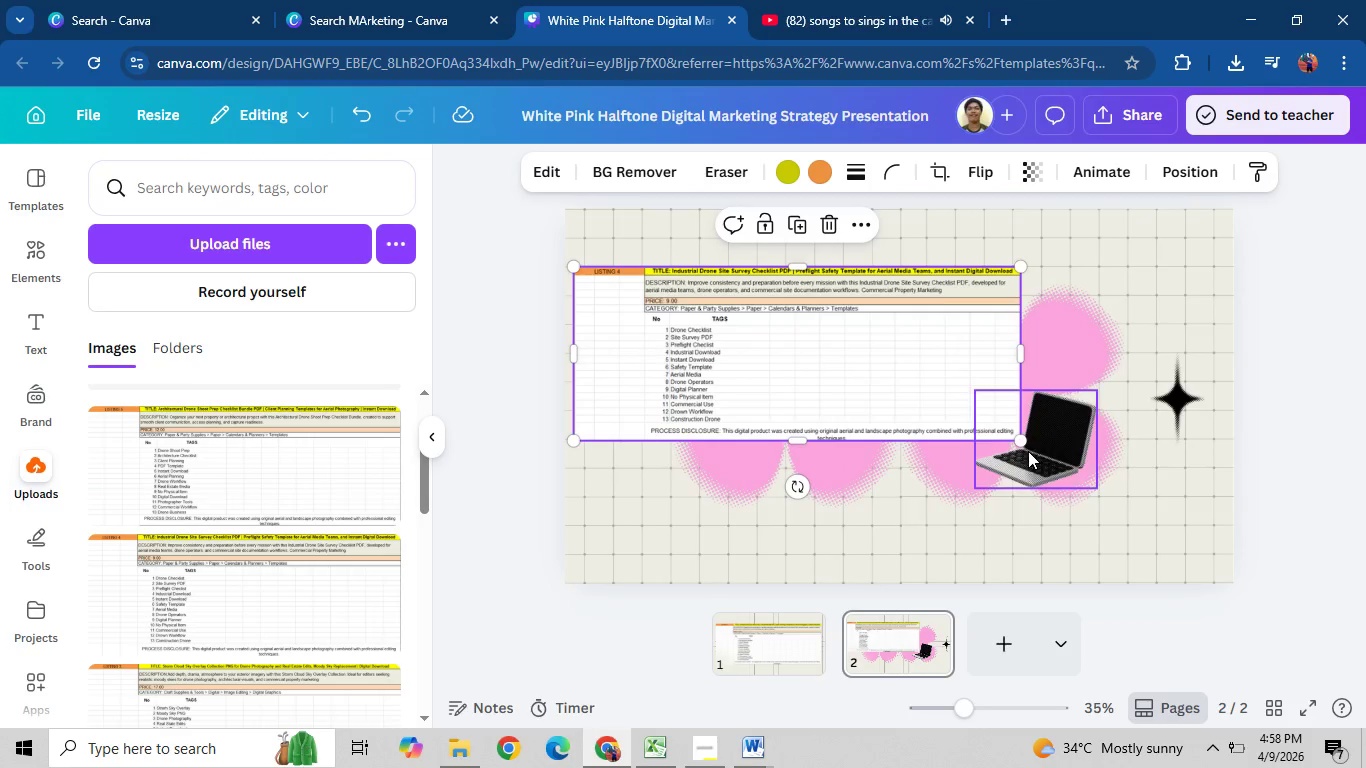 
left_click([737, 363])
 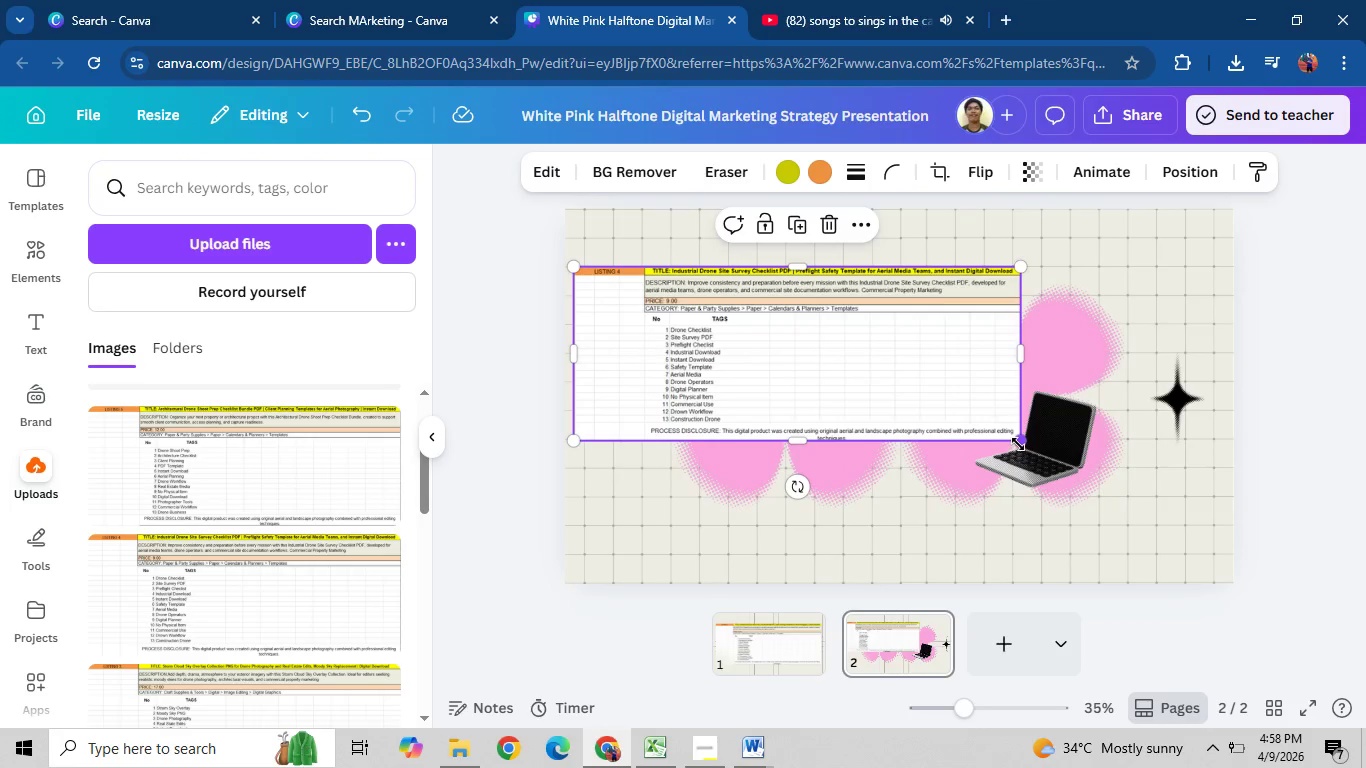 
left_click_drag(start_coordinate=[1018, 444], to_coordinate=[1192, 577])
 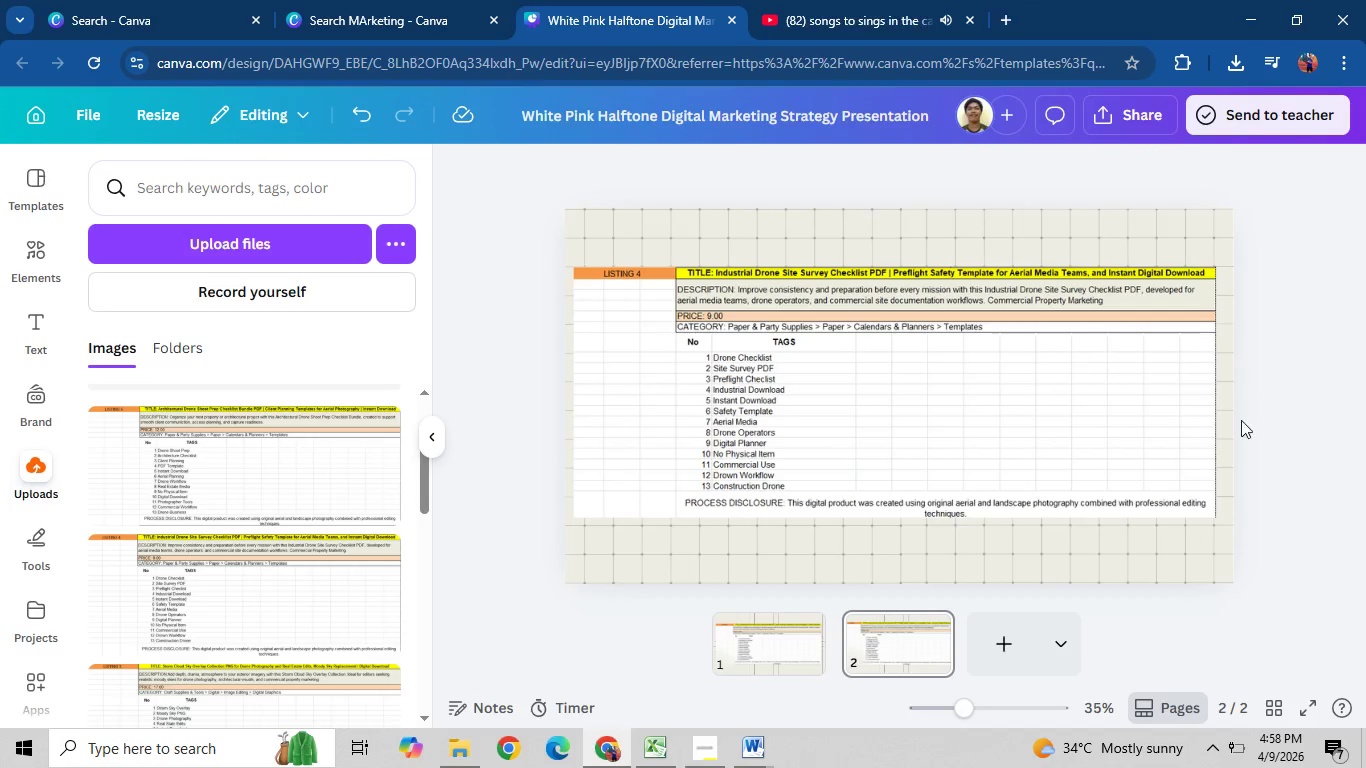 
left_click_drag(start_coordinate=[922, 391], to_coordinate=[924, 400])
 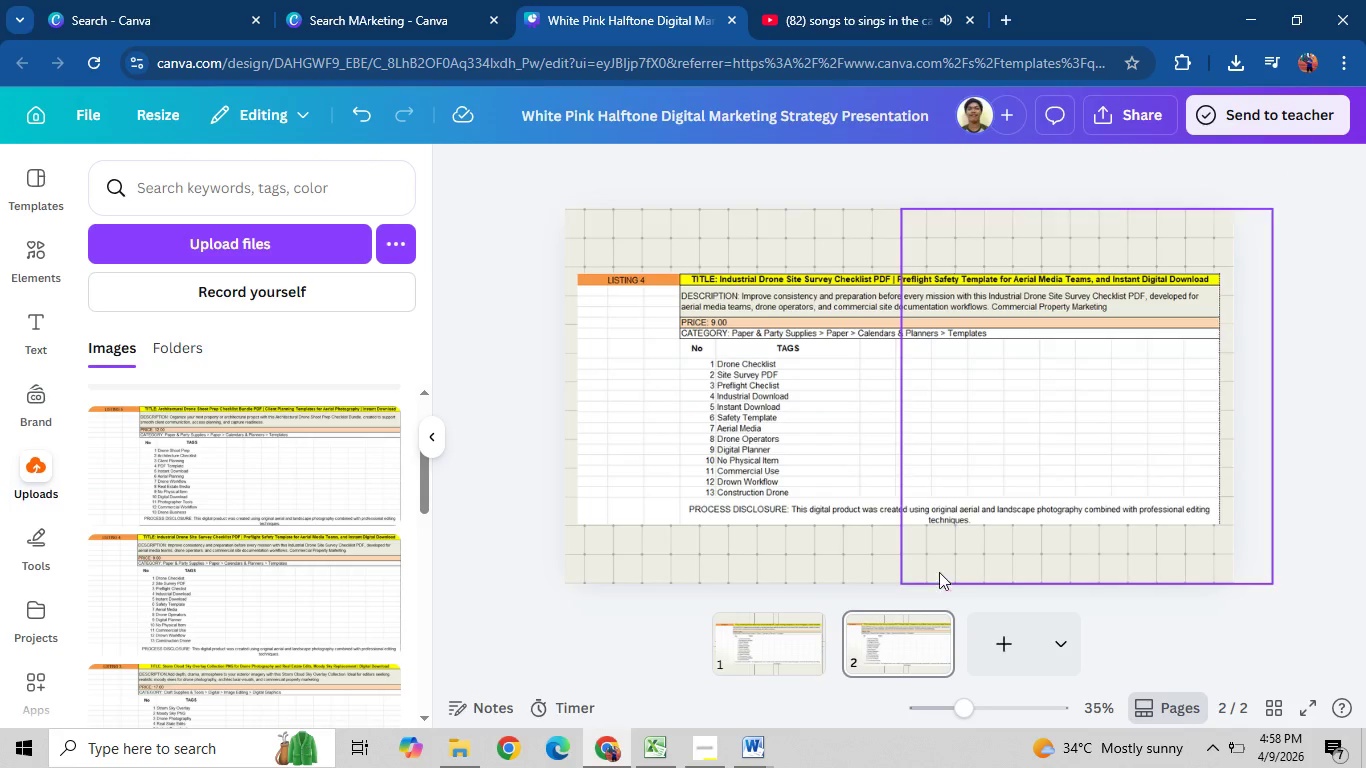 
left_click([923, 648])
 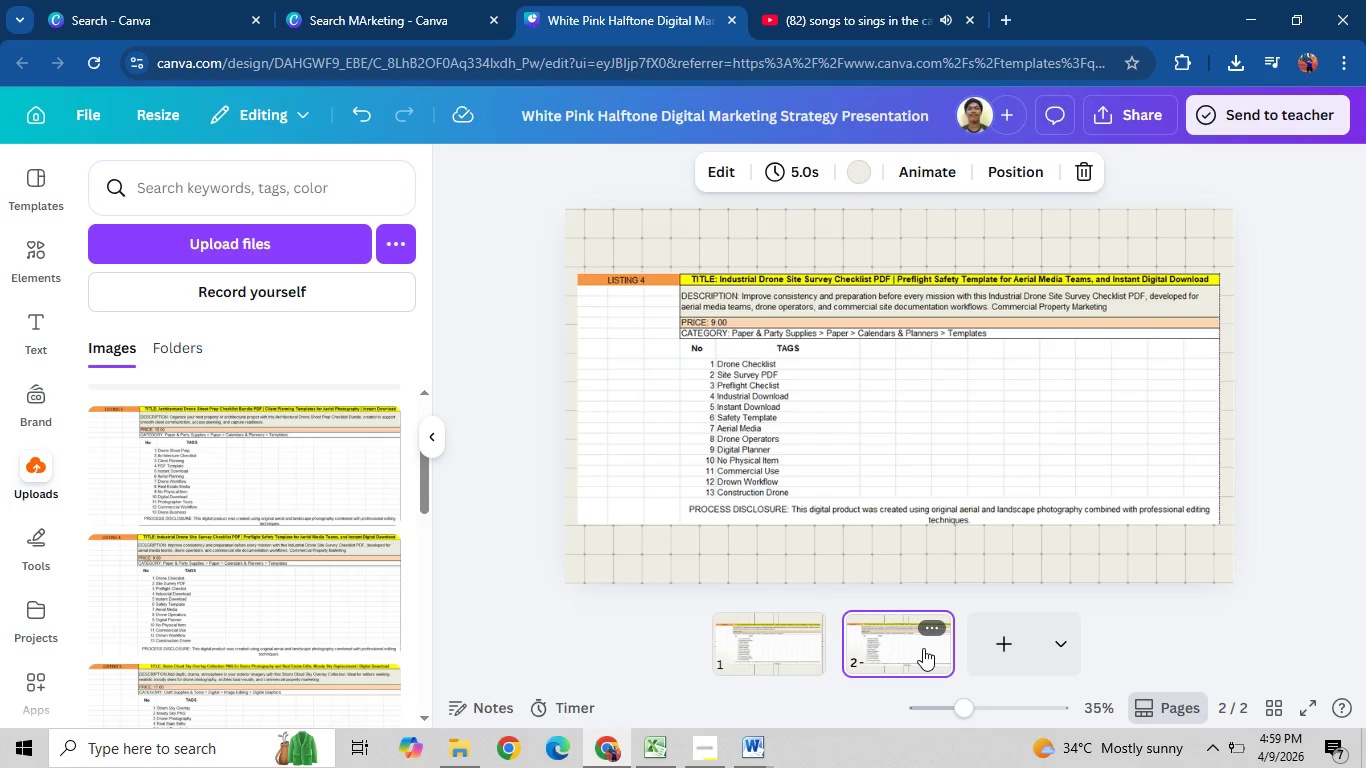 
key(Control+D)
 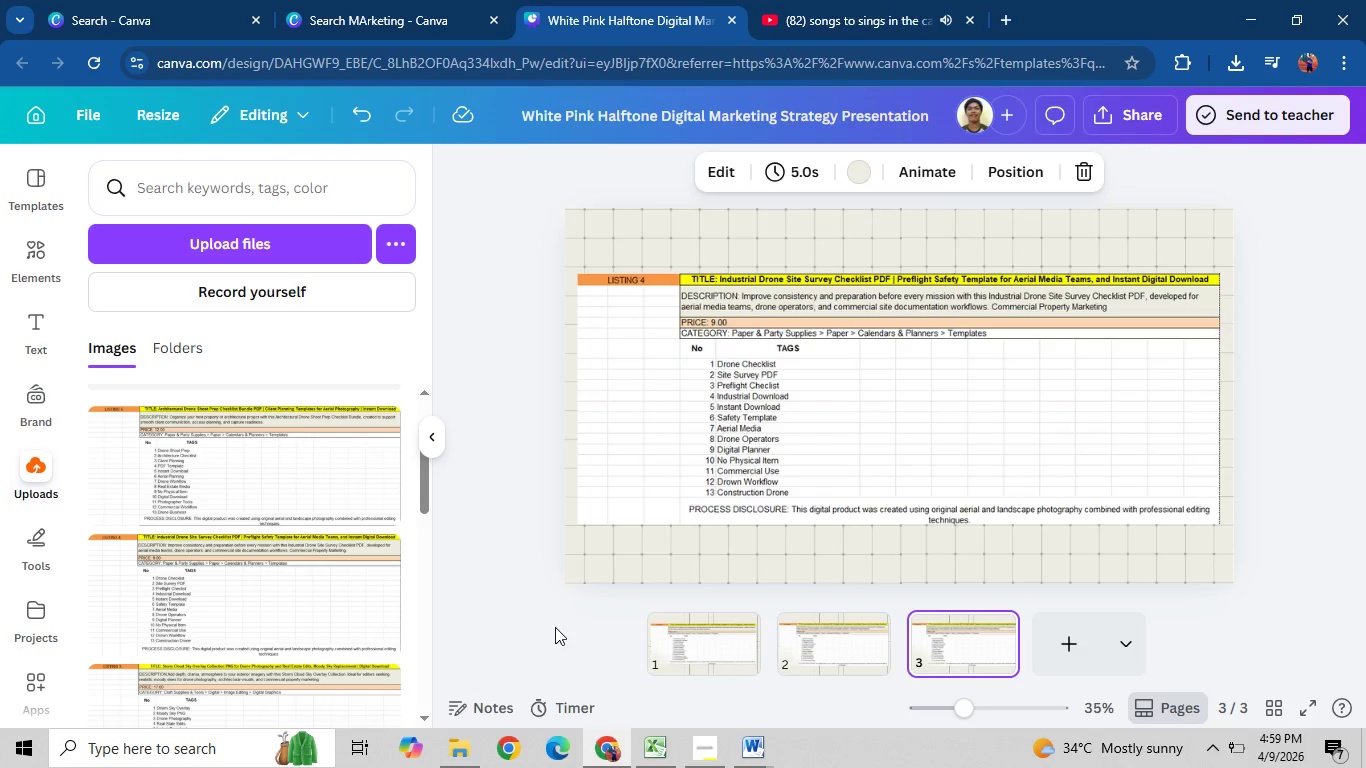 
left_click([797, 423])
 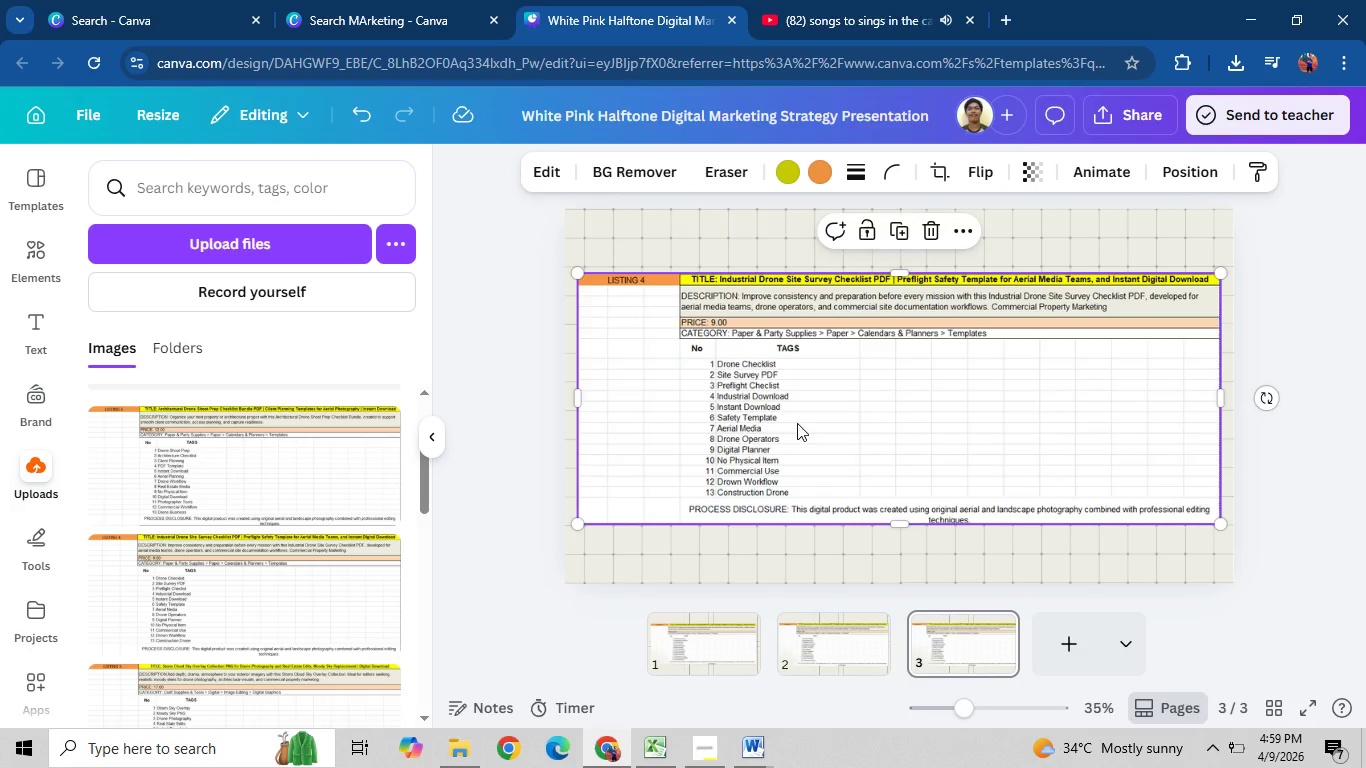 
key(Backspace)
 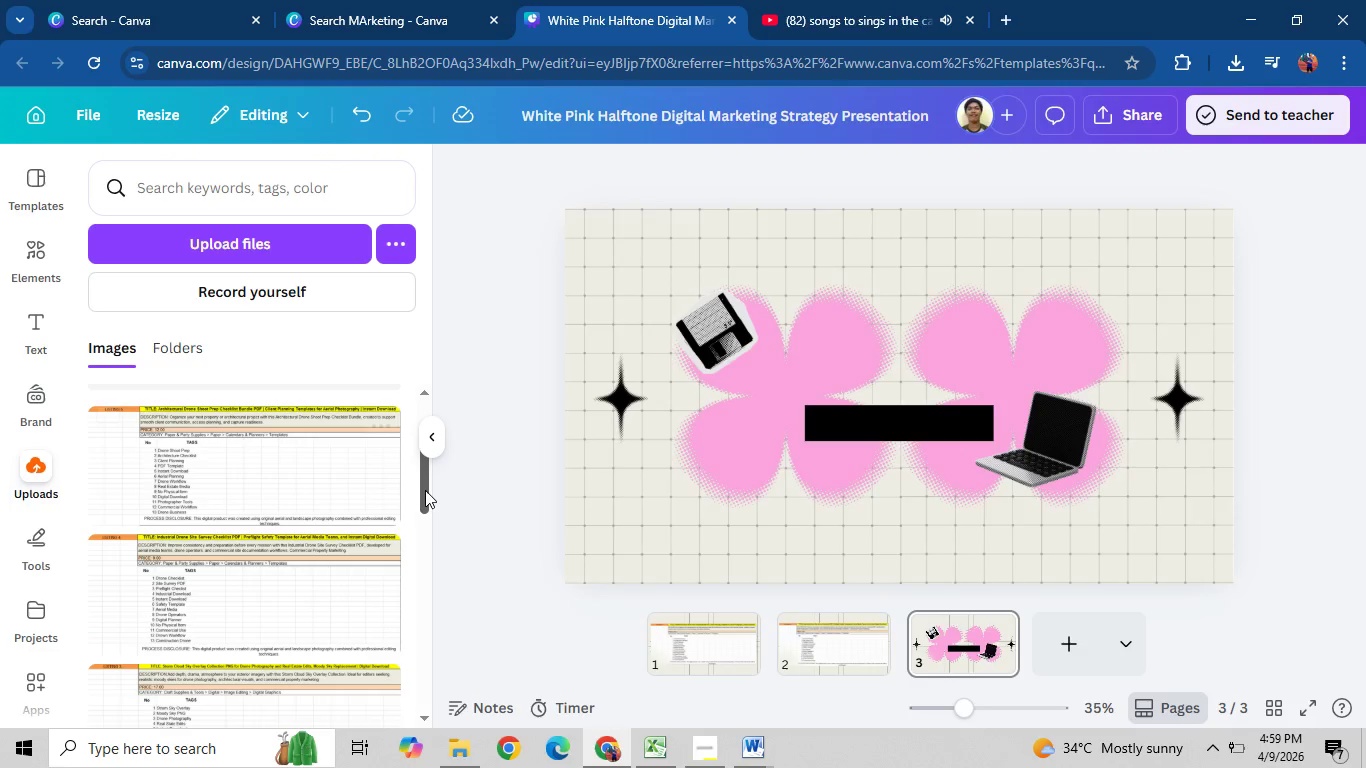 
left_click_drag(start_coordinate=[425, 490], to_coordinate=[422, 526])
 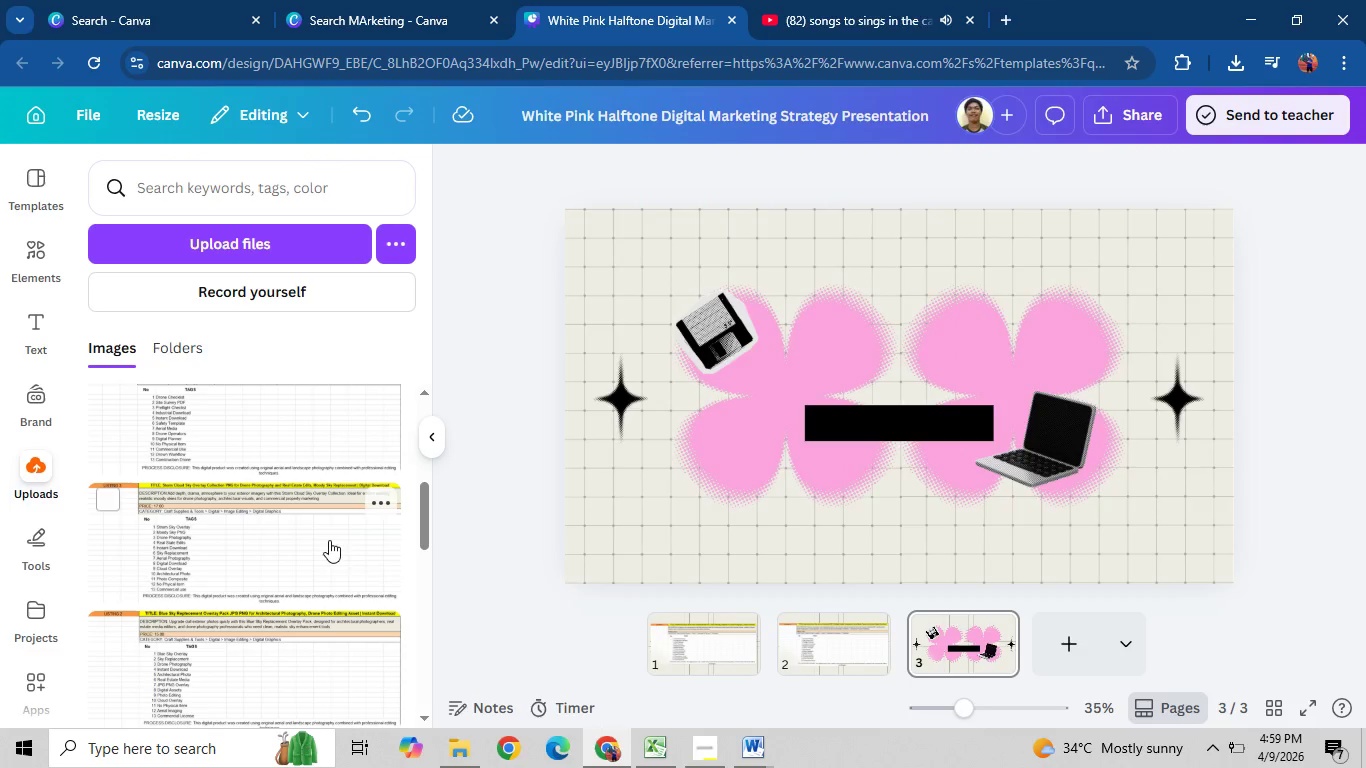 
left_click([325, 541])
 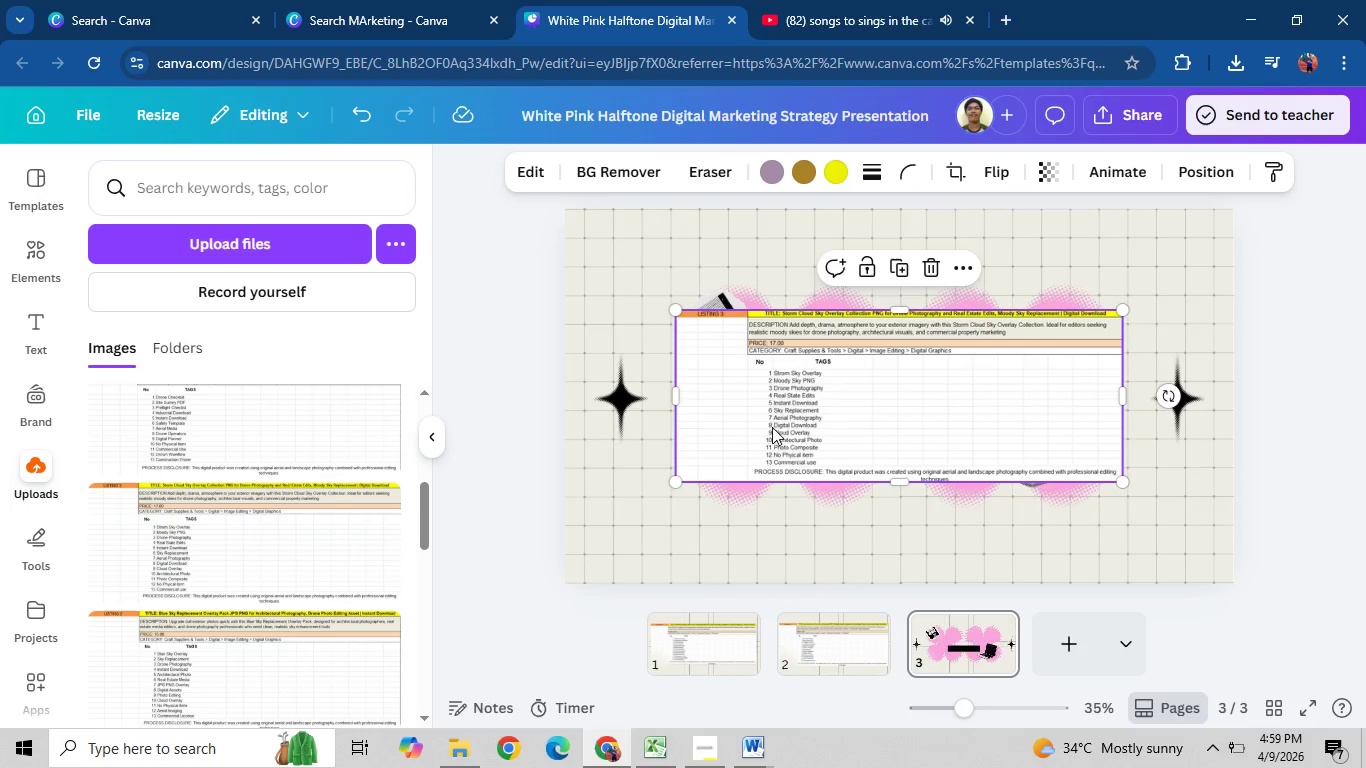 
left_click_drag(start_coordinate=[863, 404], to_coordinate=[764, 359])
 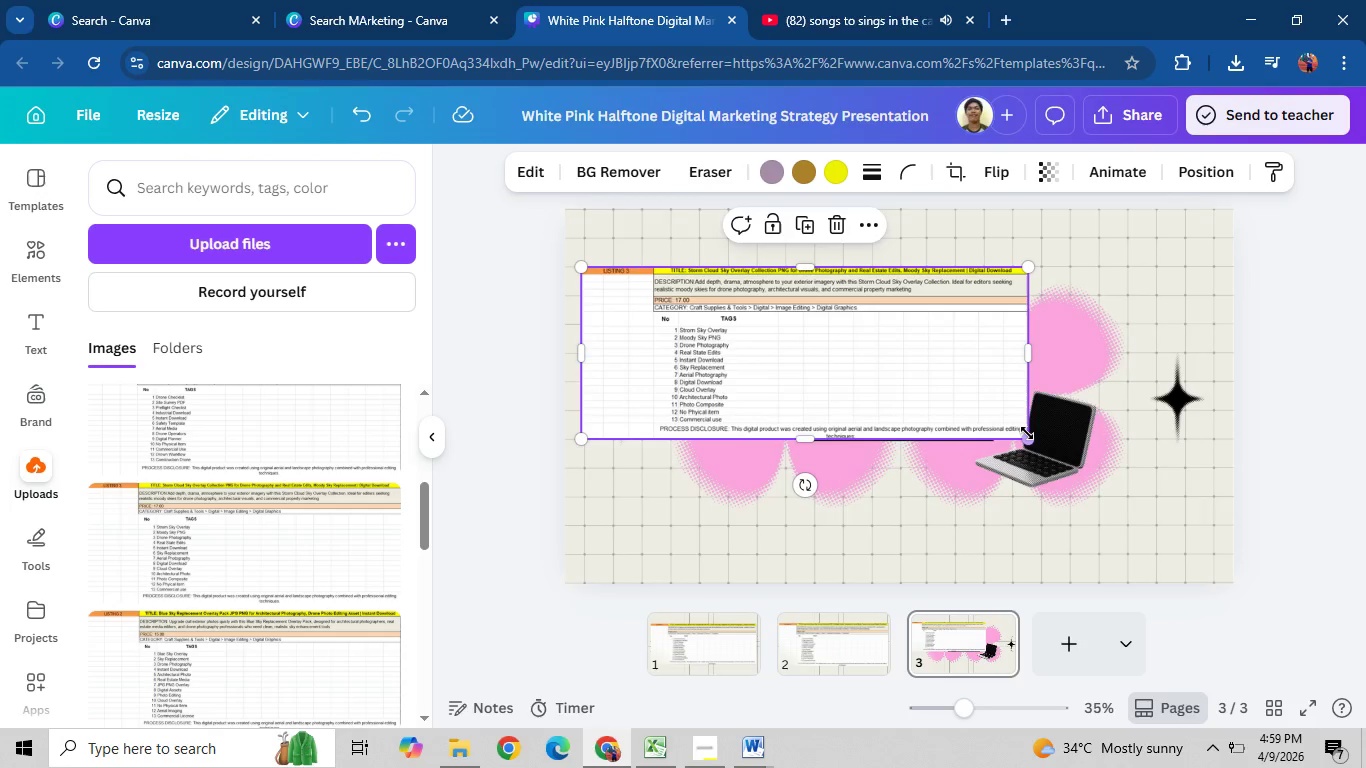 
left_click_drag(start_coordinate=[1027, 433], to_coordinate=[1193, 551])
 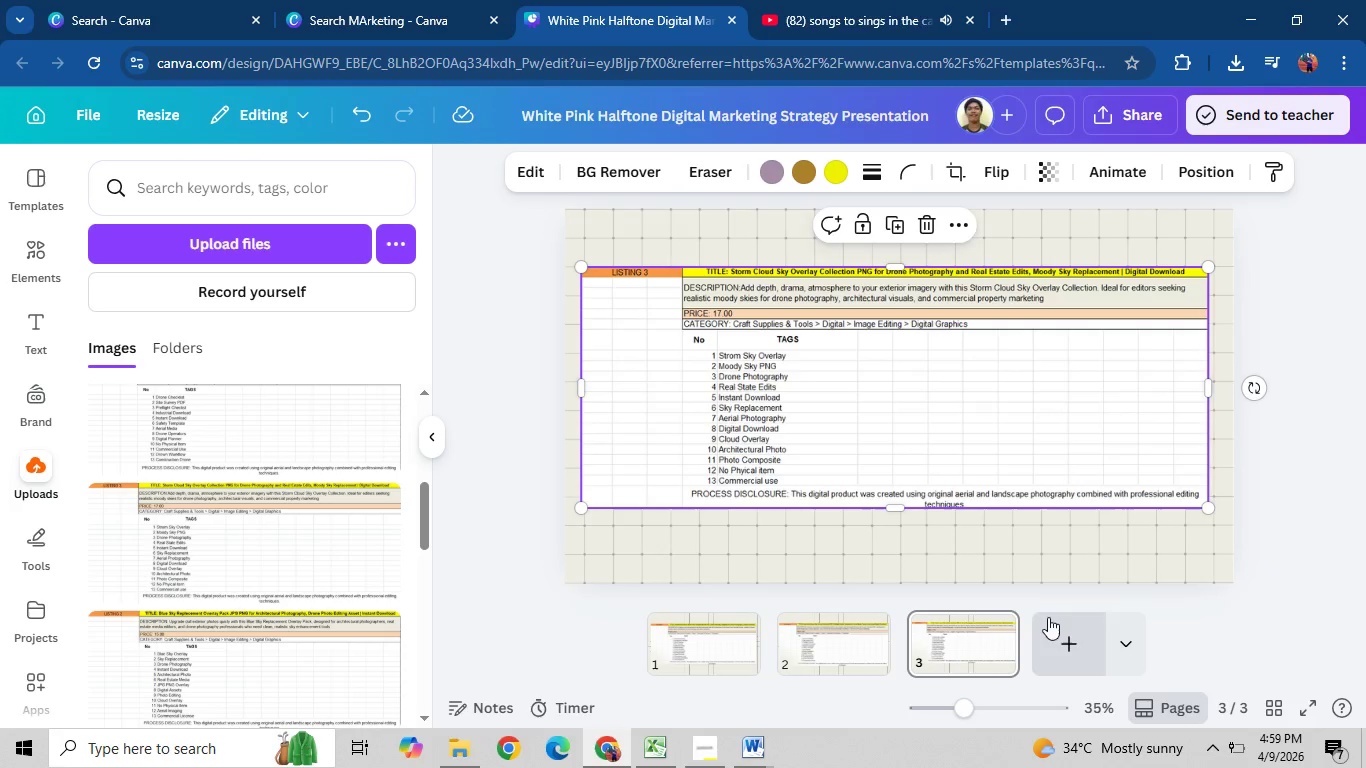 
left_click([974, 650])
 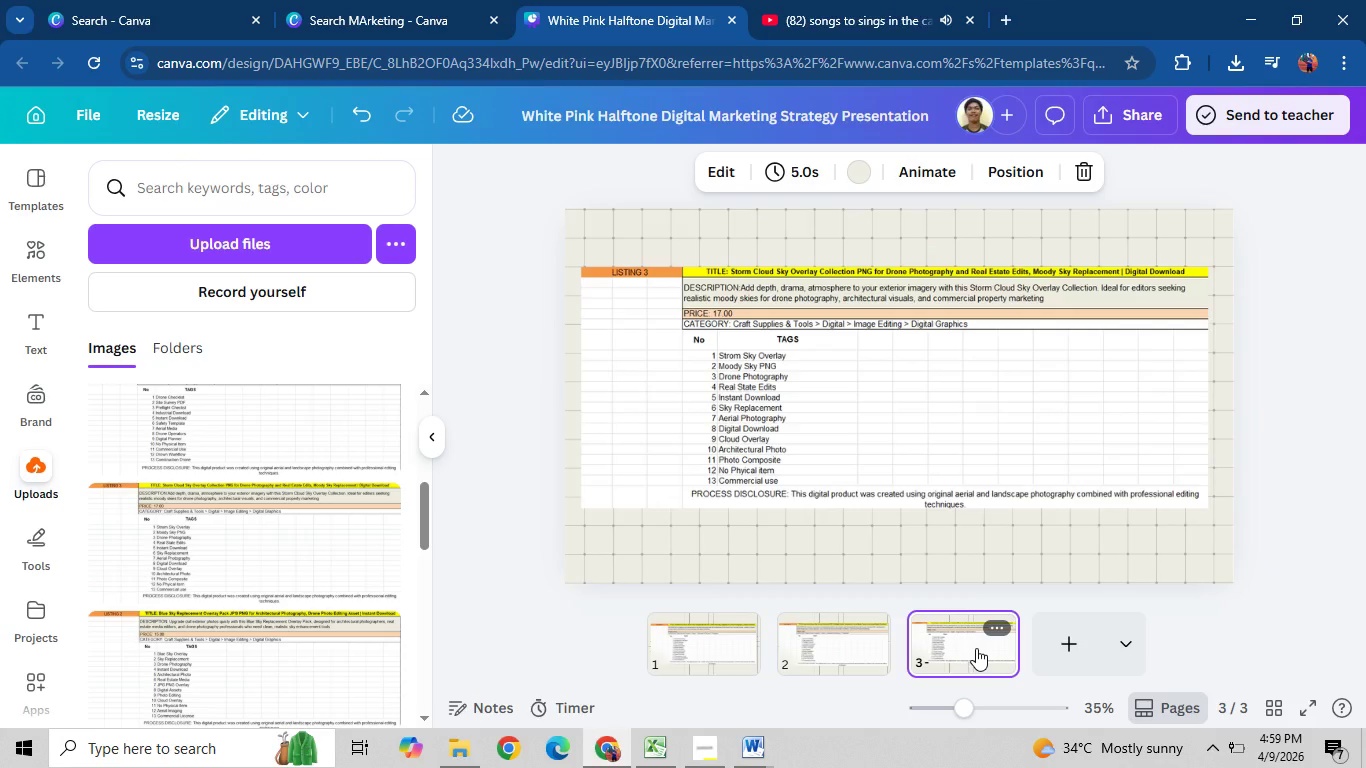 
key(Control+D)
 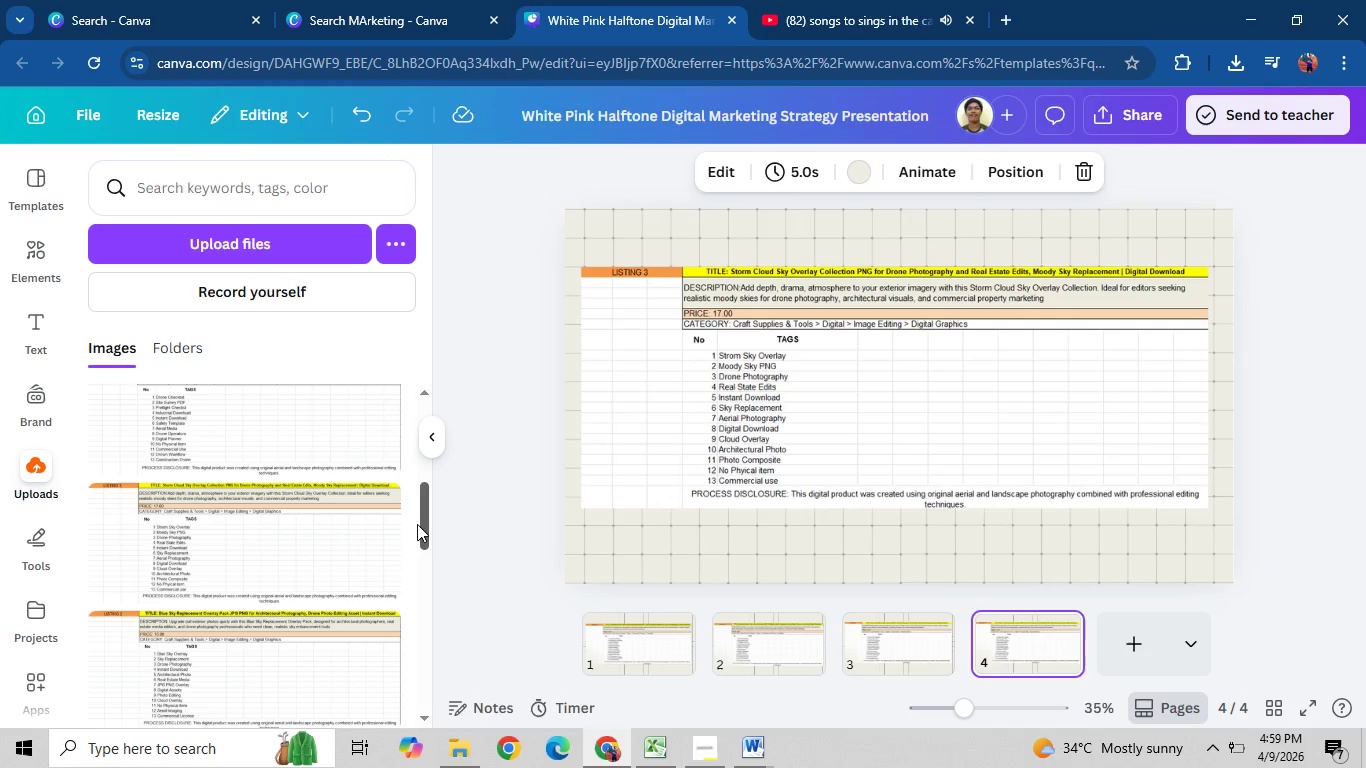 
left_click_drag(start_coordinate=[424, 517], to_coordinate=[433, 566])
 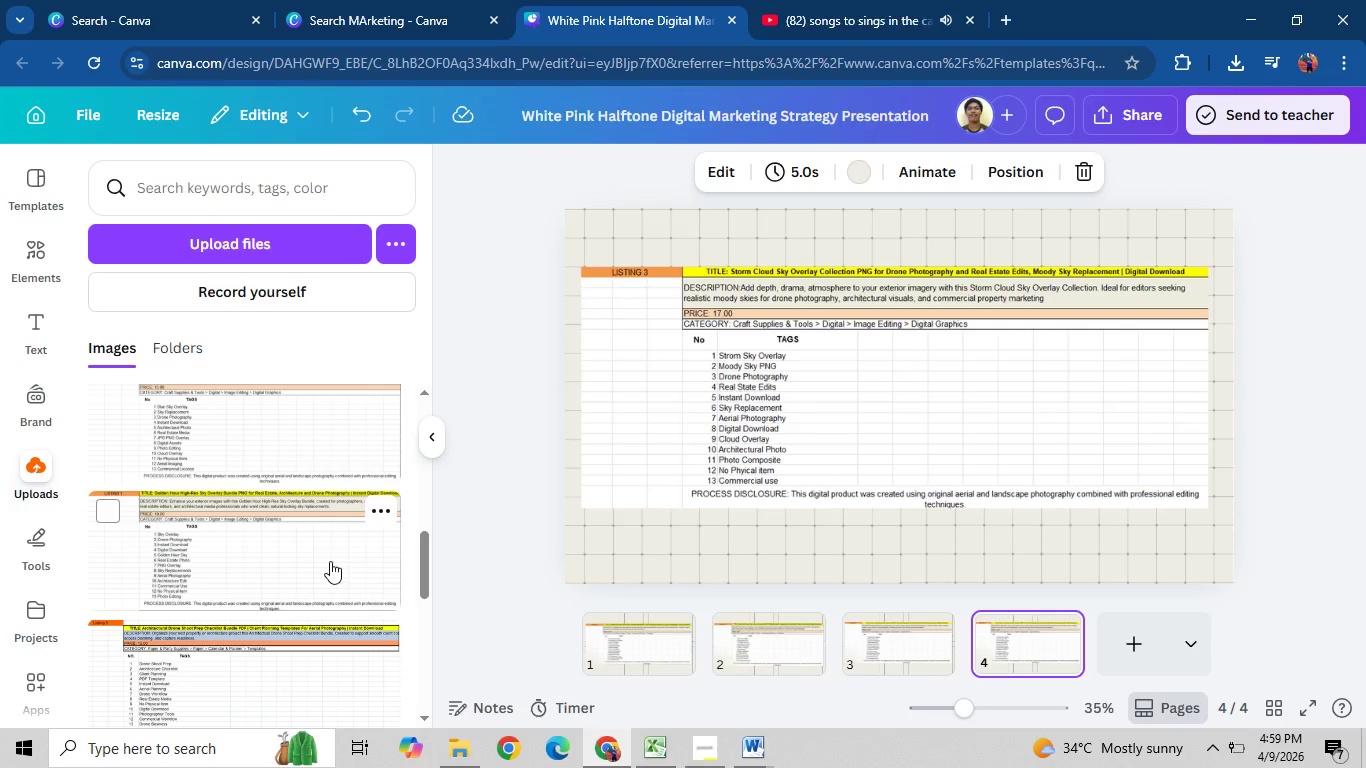 
left_click([250, 423])
 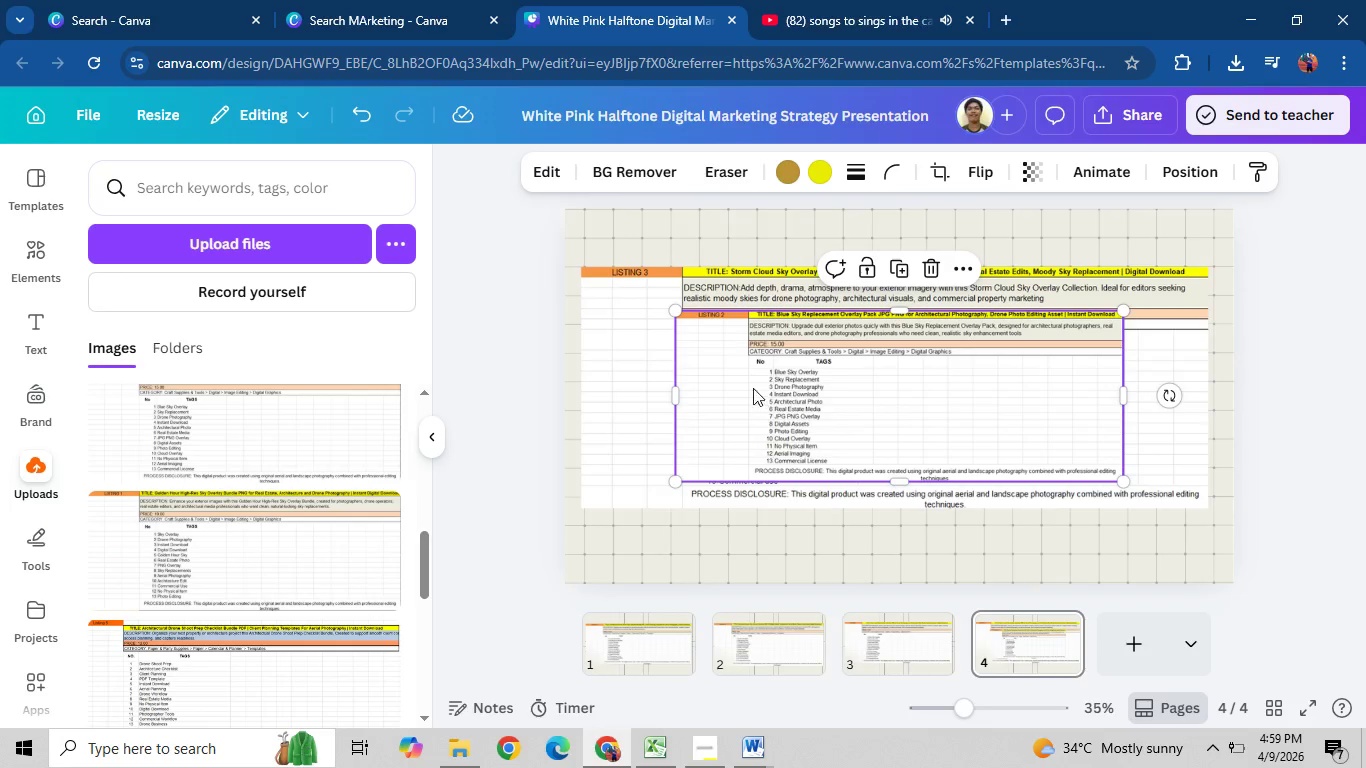 
left_click([628, 278])
 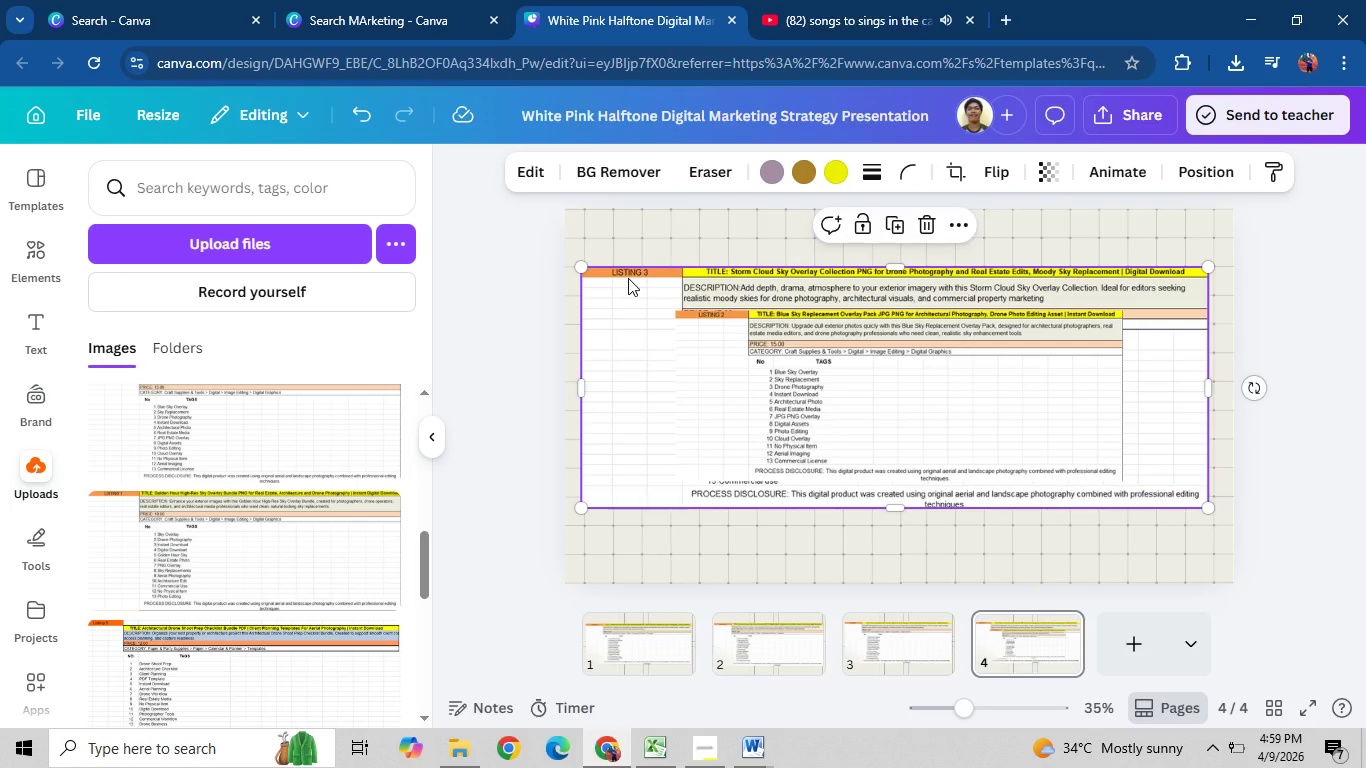 
key(Backspace)
 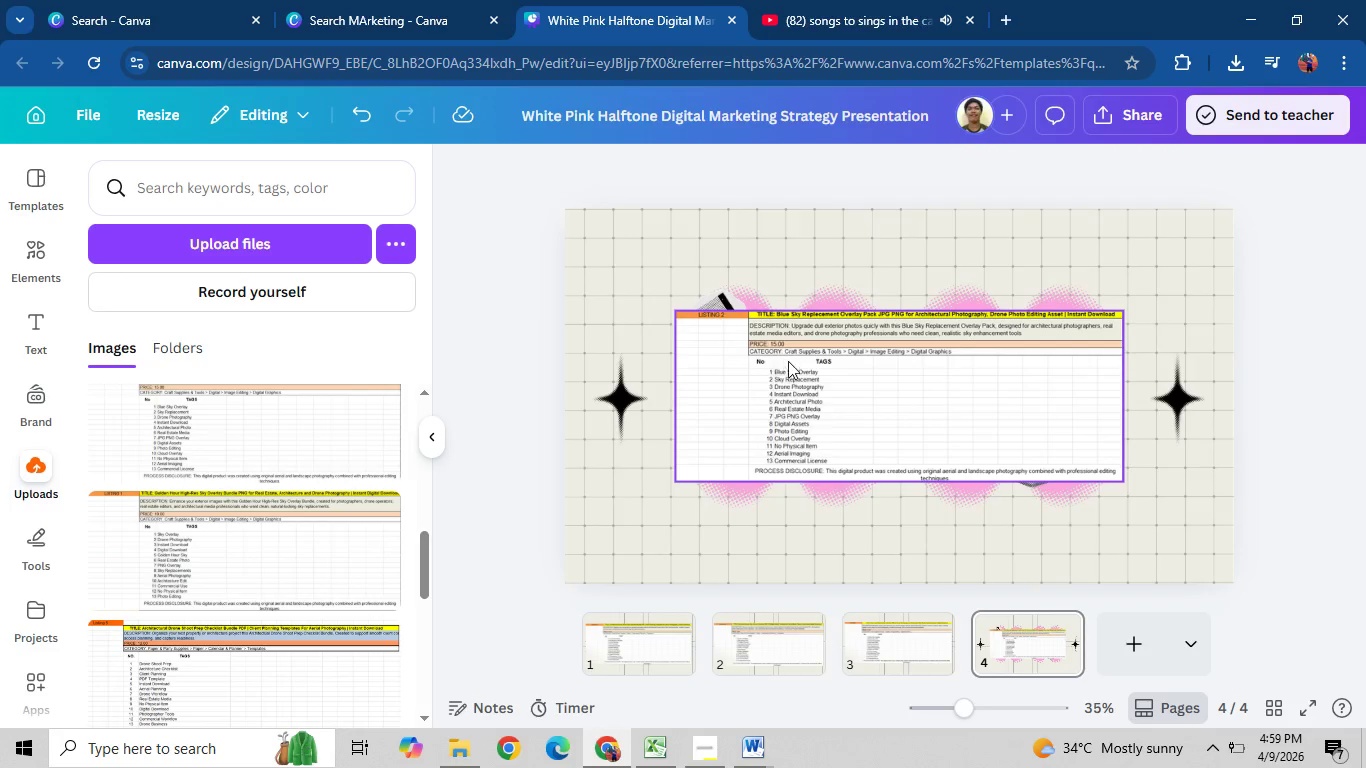 
left_click_drag(start_coordinate=[792, 363], to_coordinate=[690, 321])
 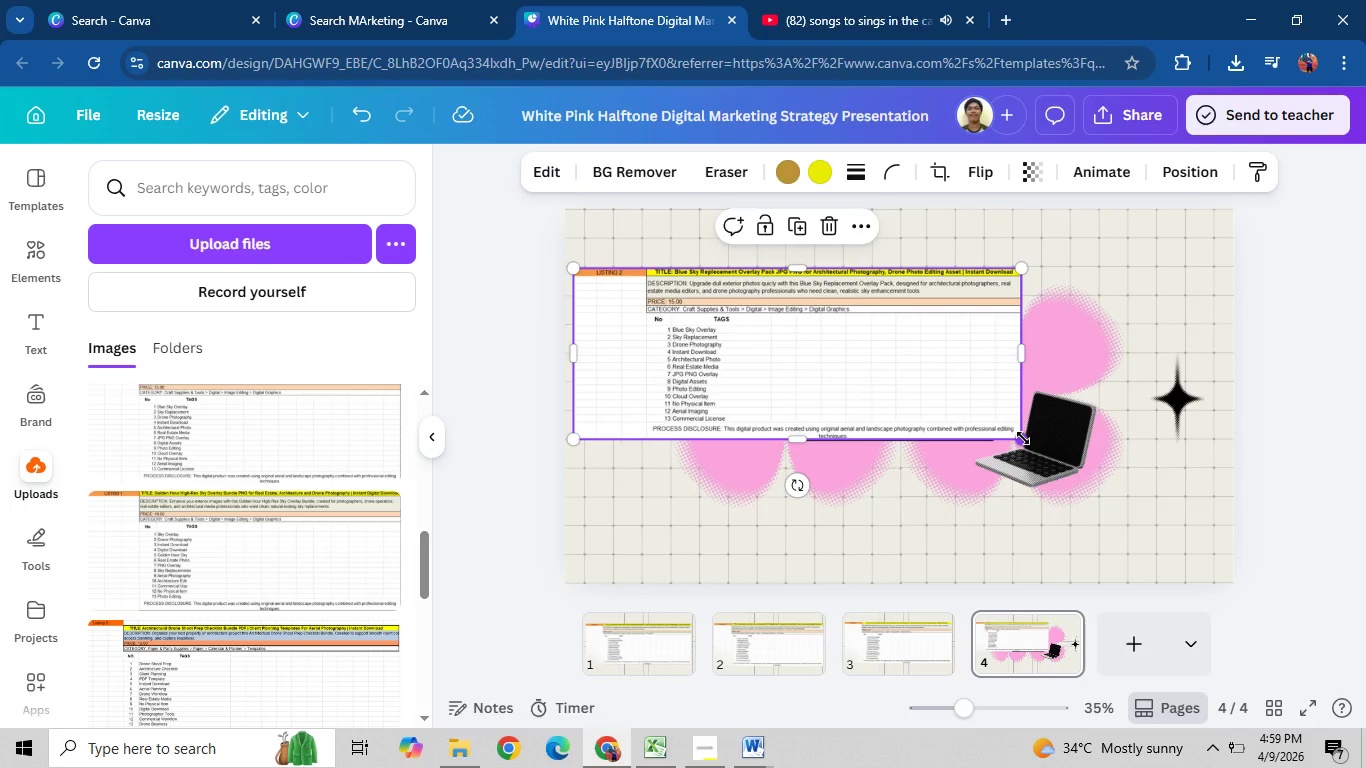 
left_click_drag(start_coordinate=[1024, 439], to_coordinate=[1217, 511])
 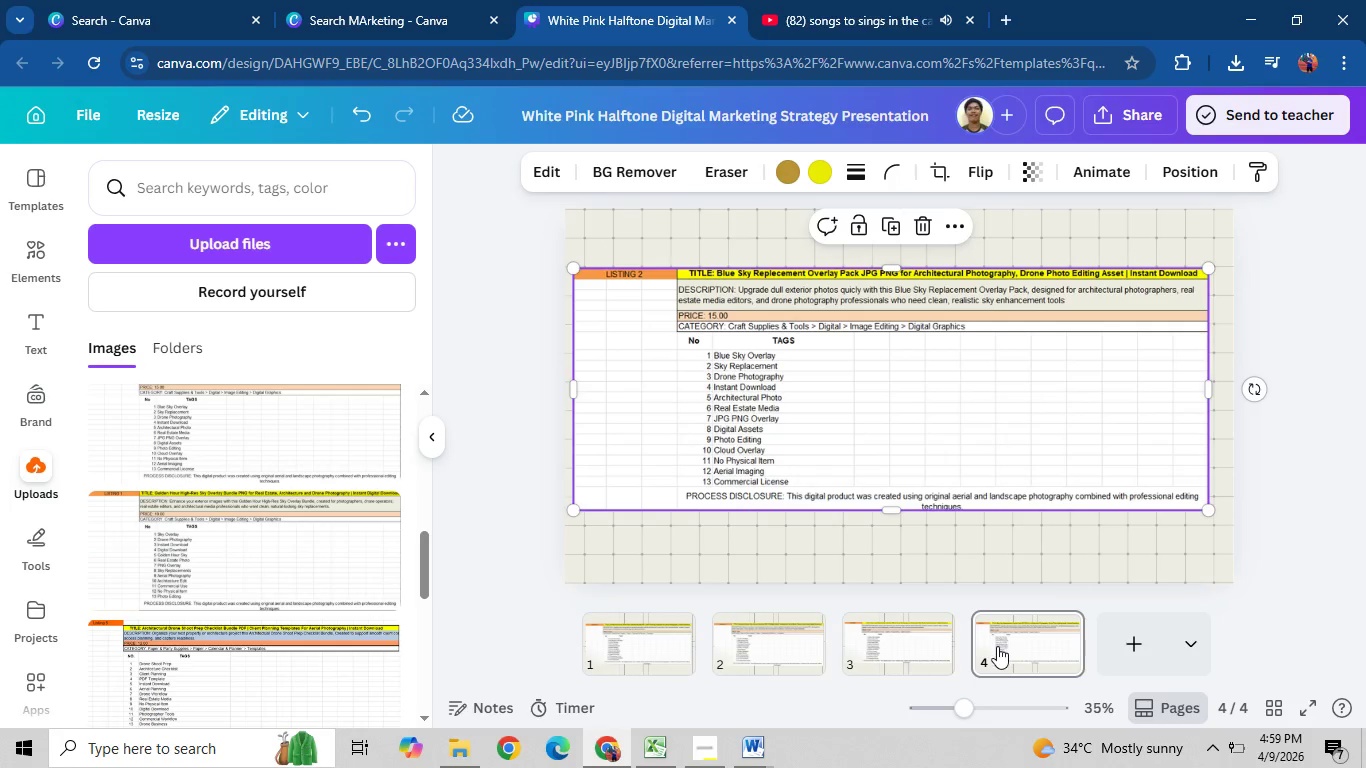 
left_click([1003, 652])
 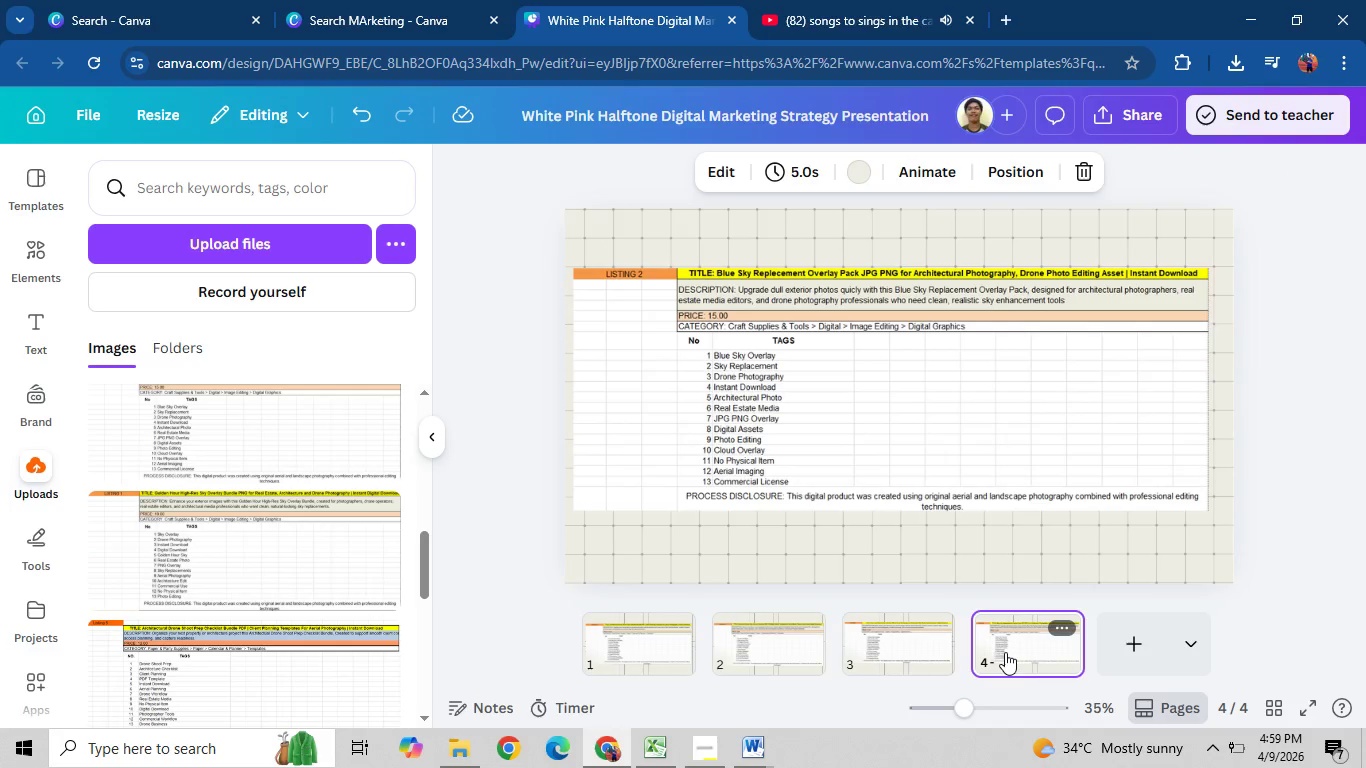 
key(Control+N)
 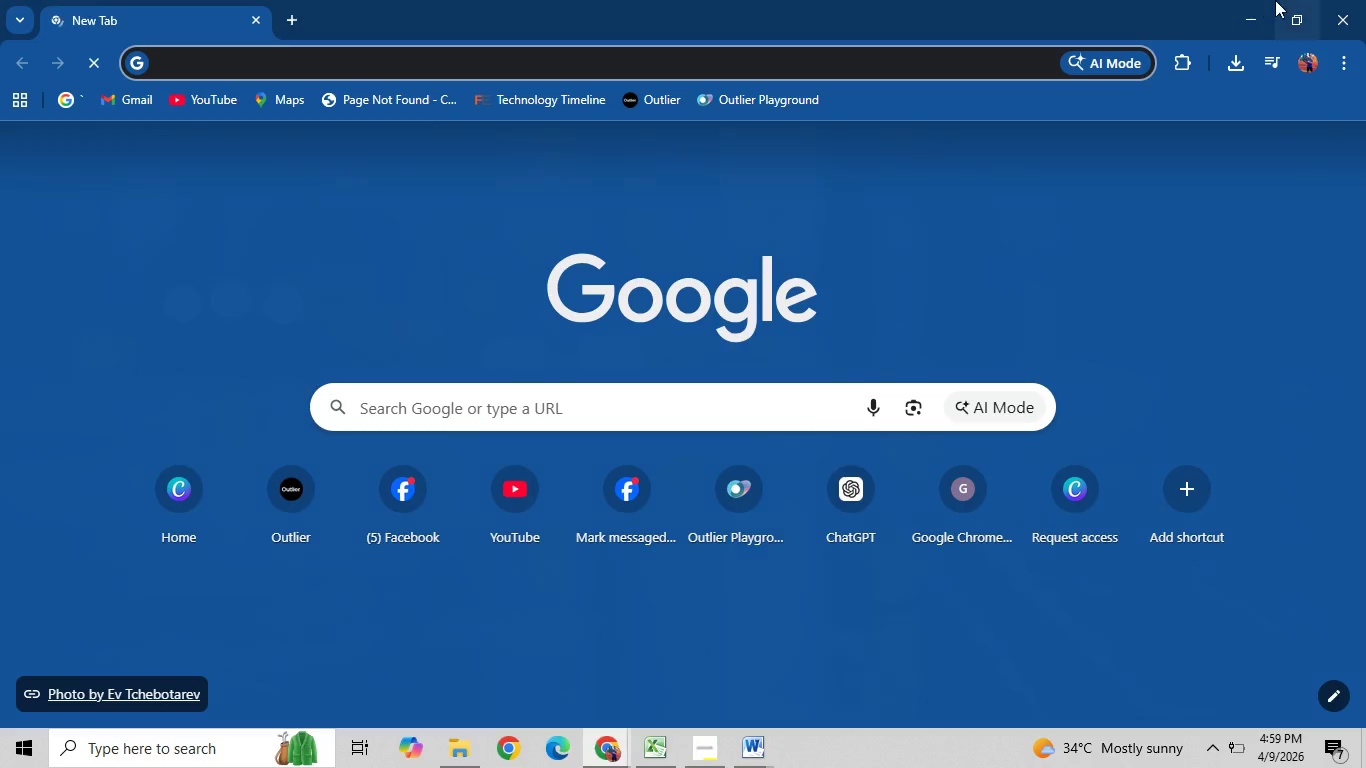 
left_click([1347, 1])
 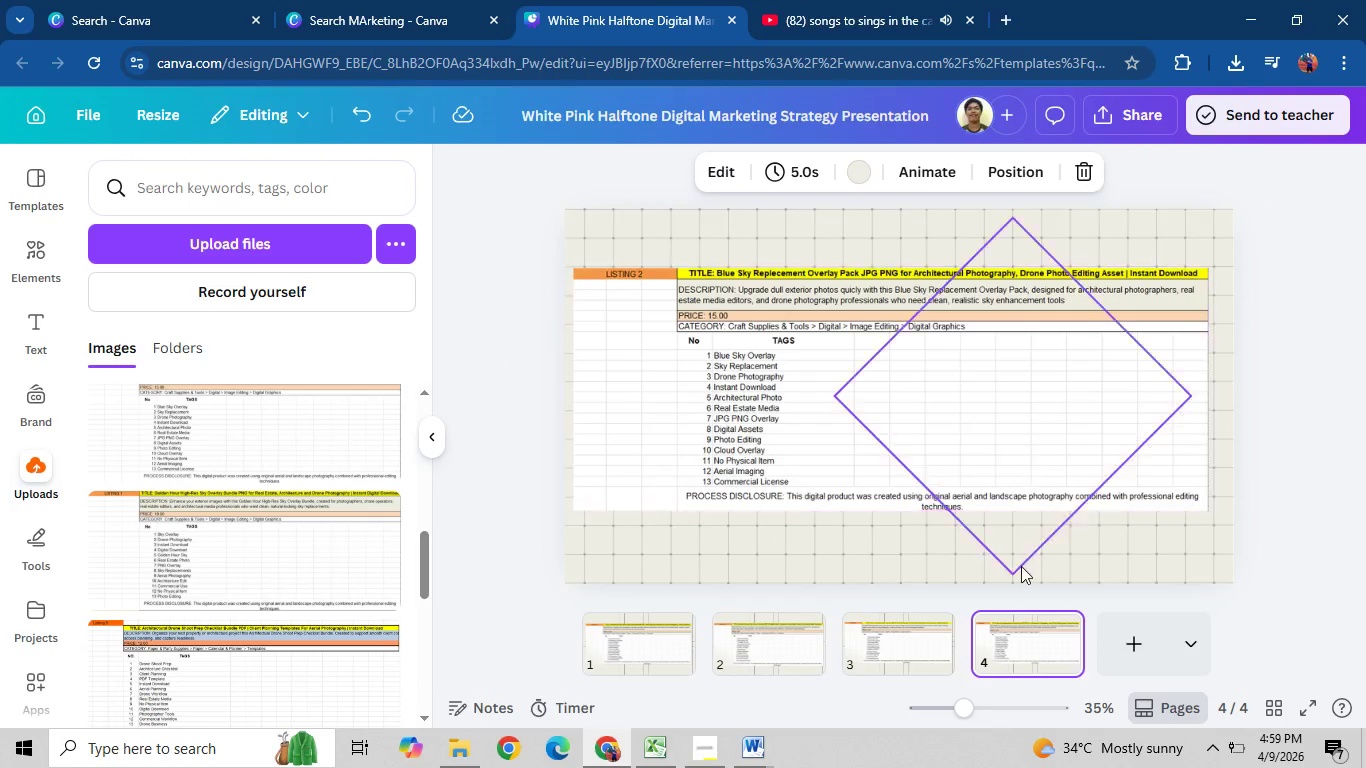 
key(Control+D)
 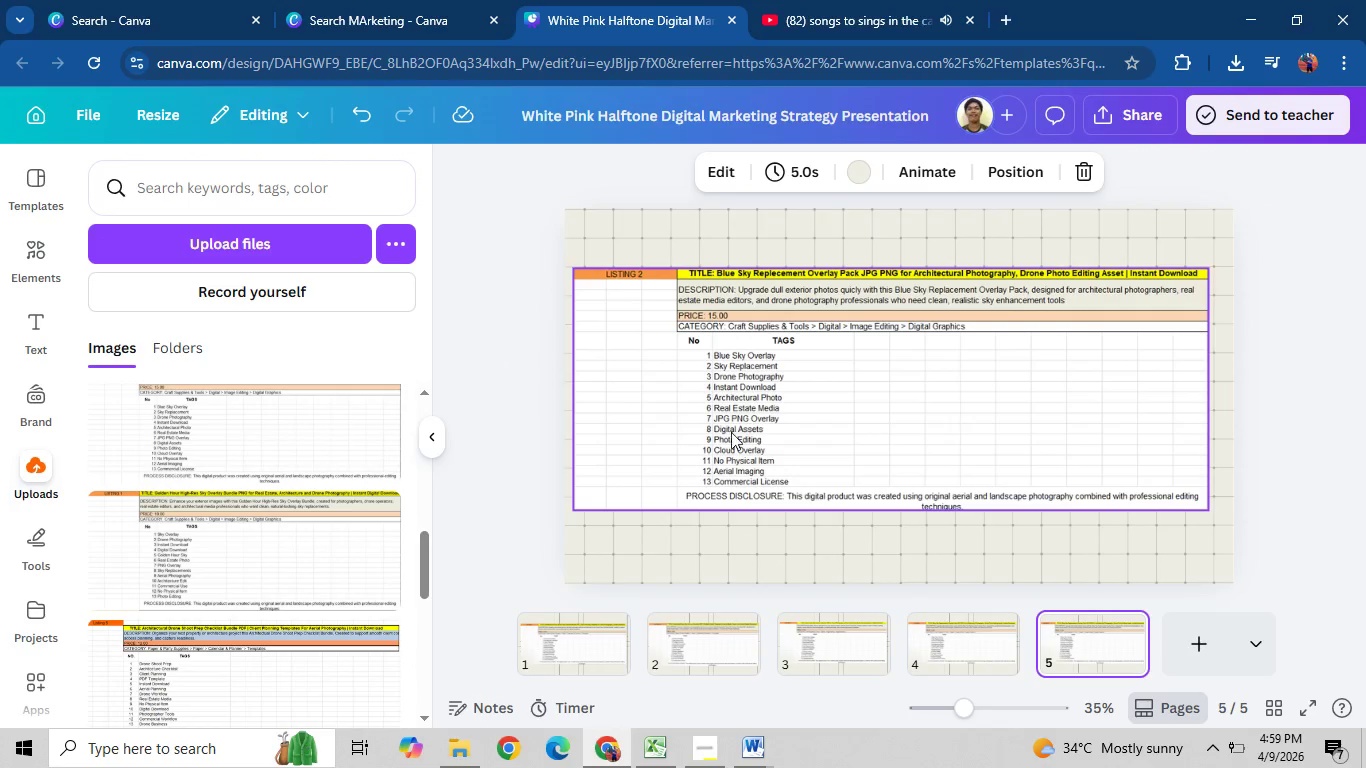 
left_click([880, 381])
 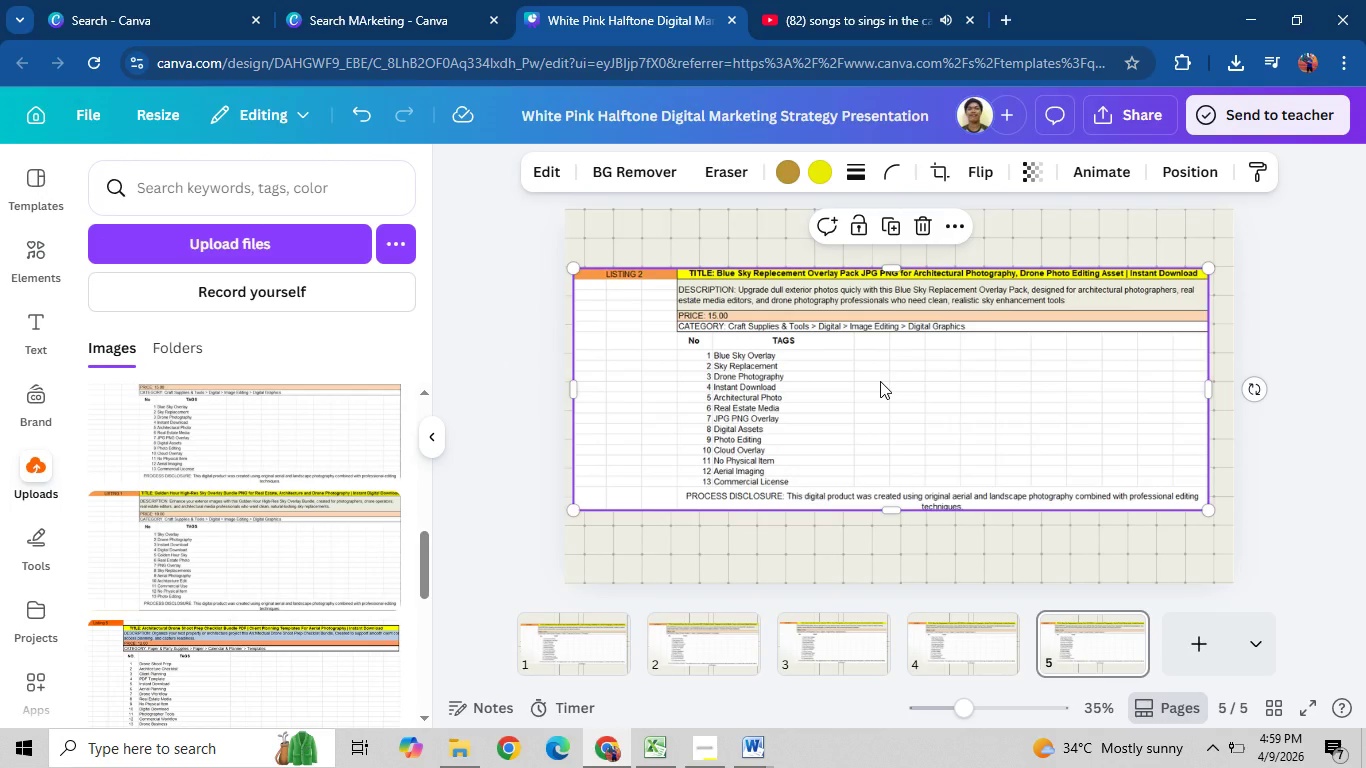 
key(Backspace)
 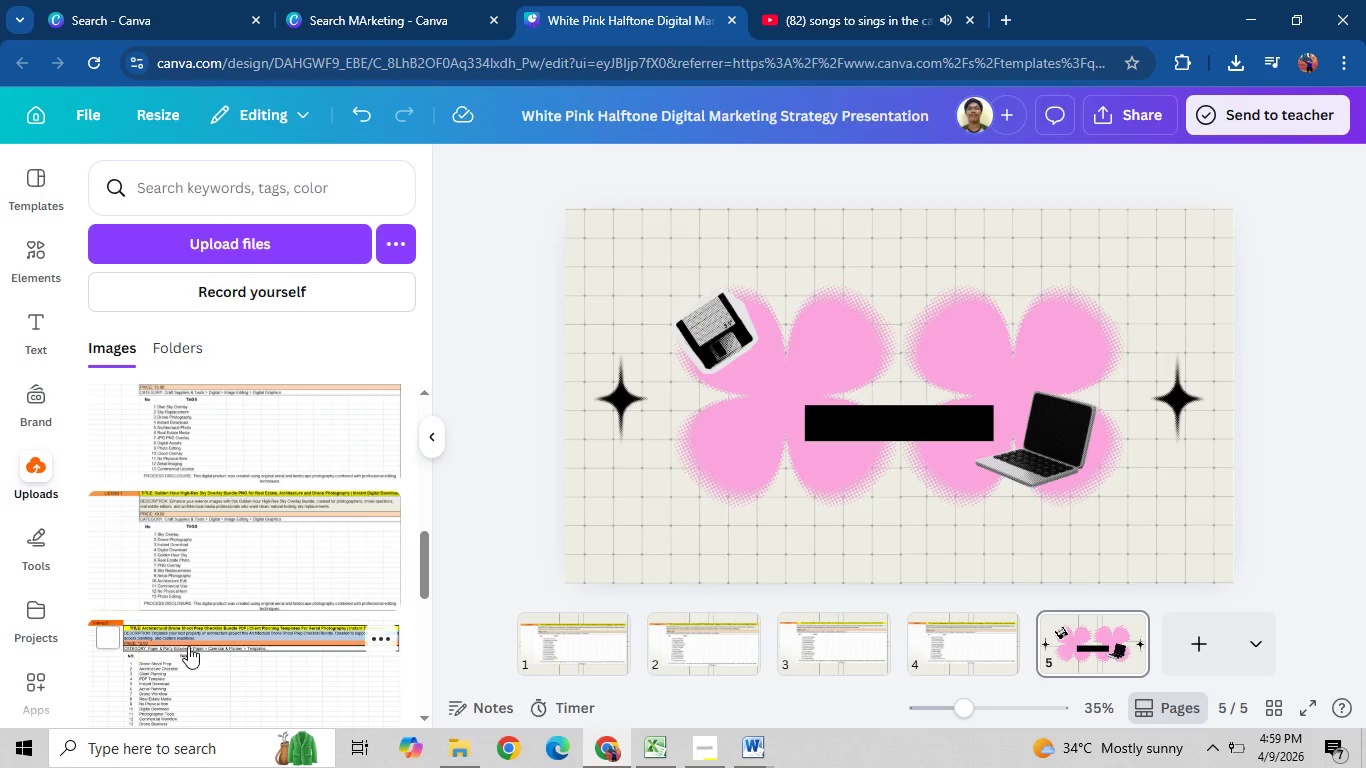 
left_click([207, 578])
 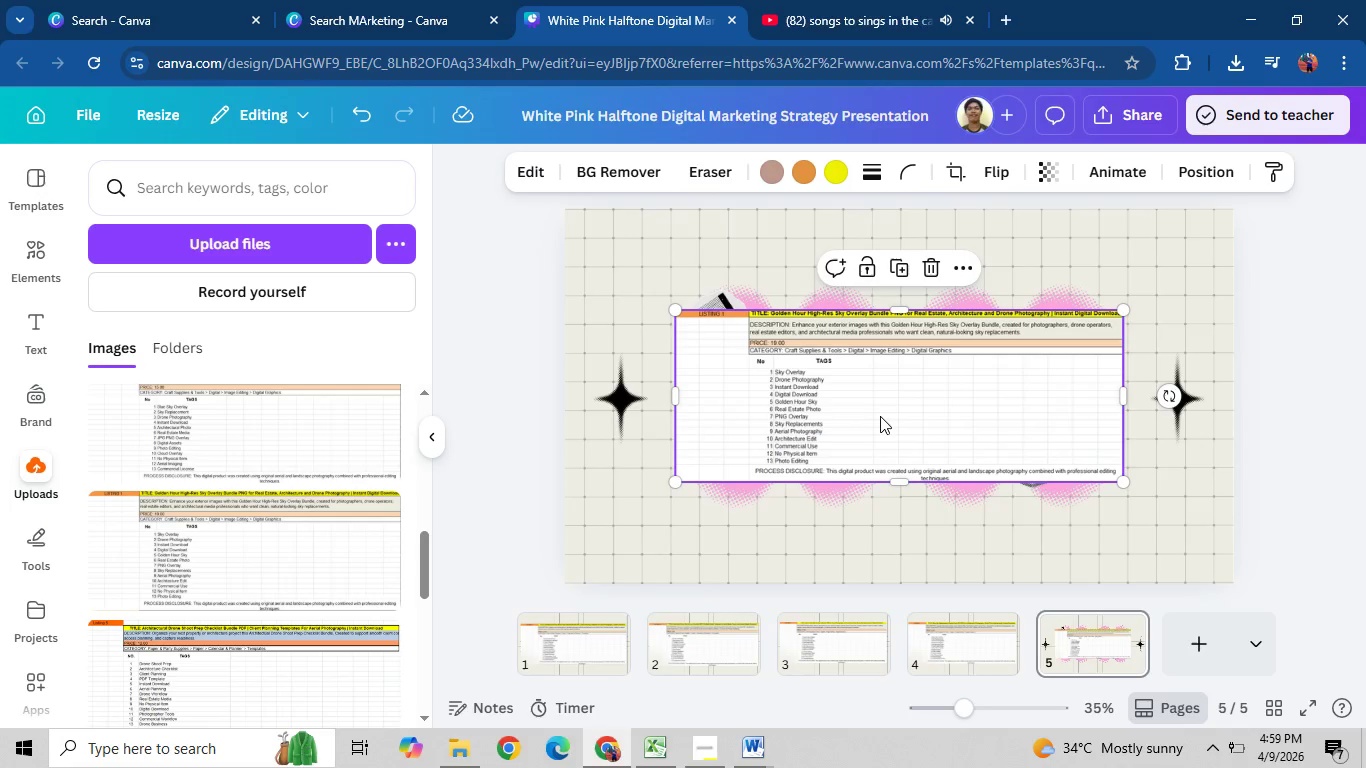 
left_click_drag(start_coordinate=[872, 410], to_coordinate=[771, 367])
 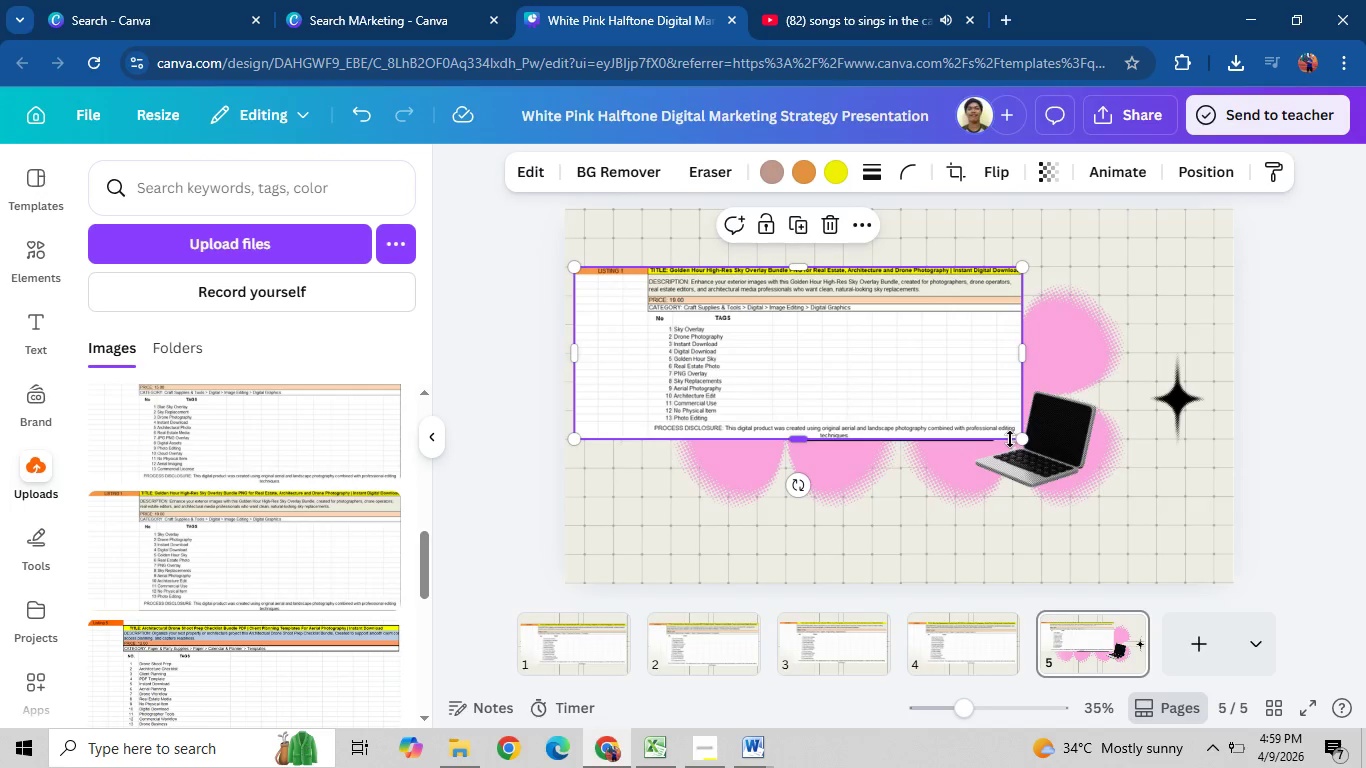 
left_click_drag(start_coordinate=[1024, 440], to_coordinate=[1185, 562])
 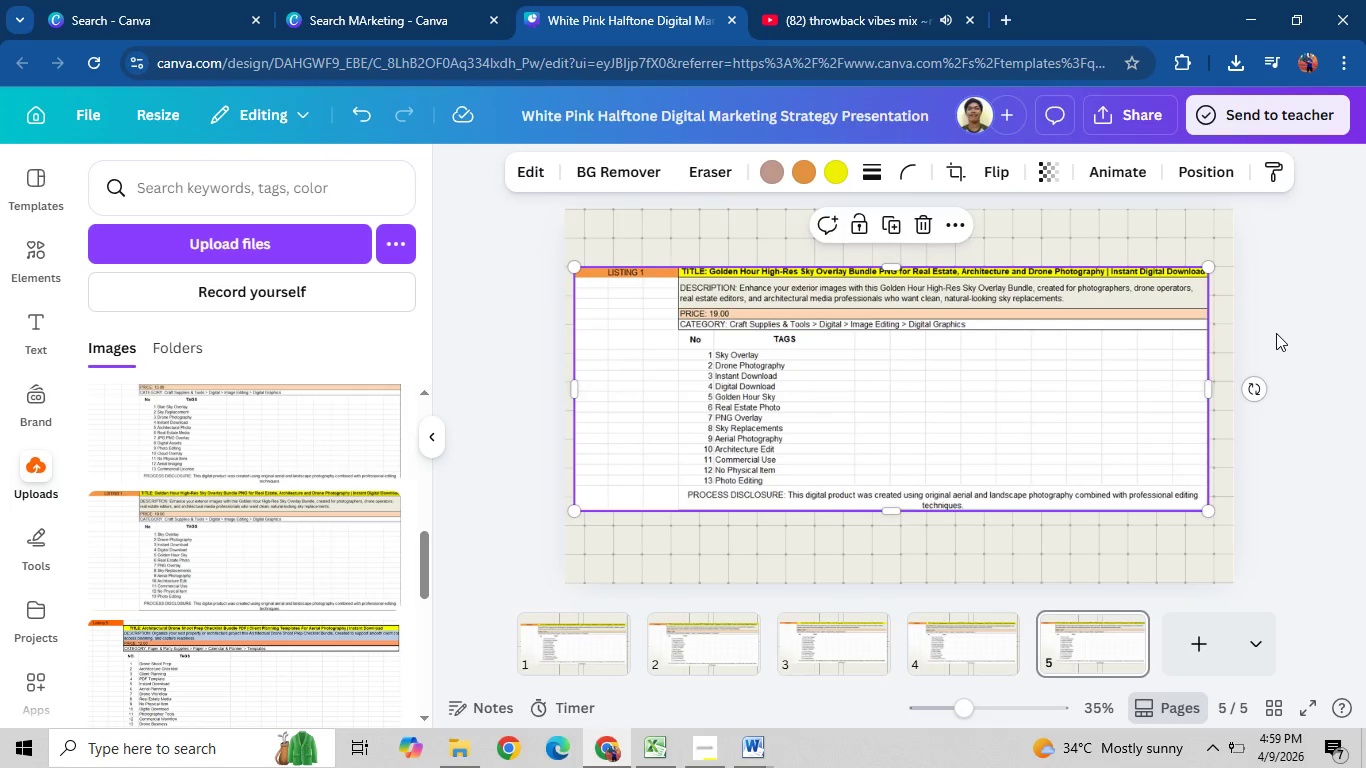 
left_click([1276, 333])
 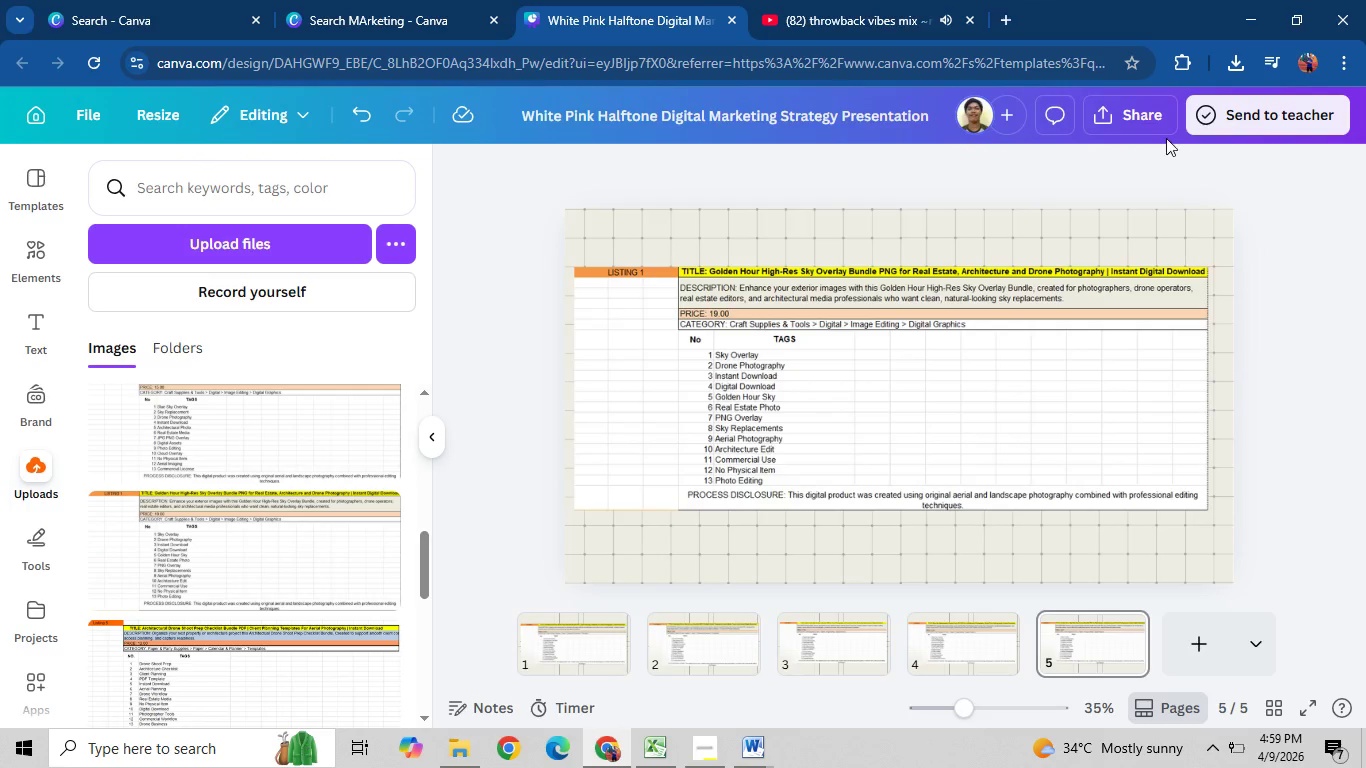 
left_click([1134, 108])
 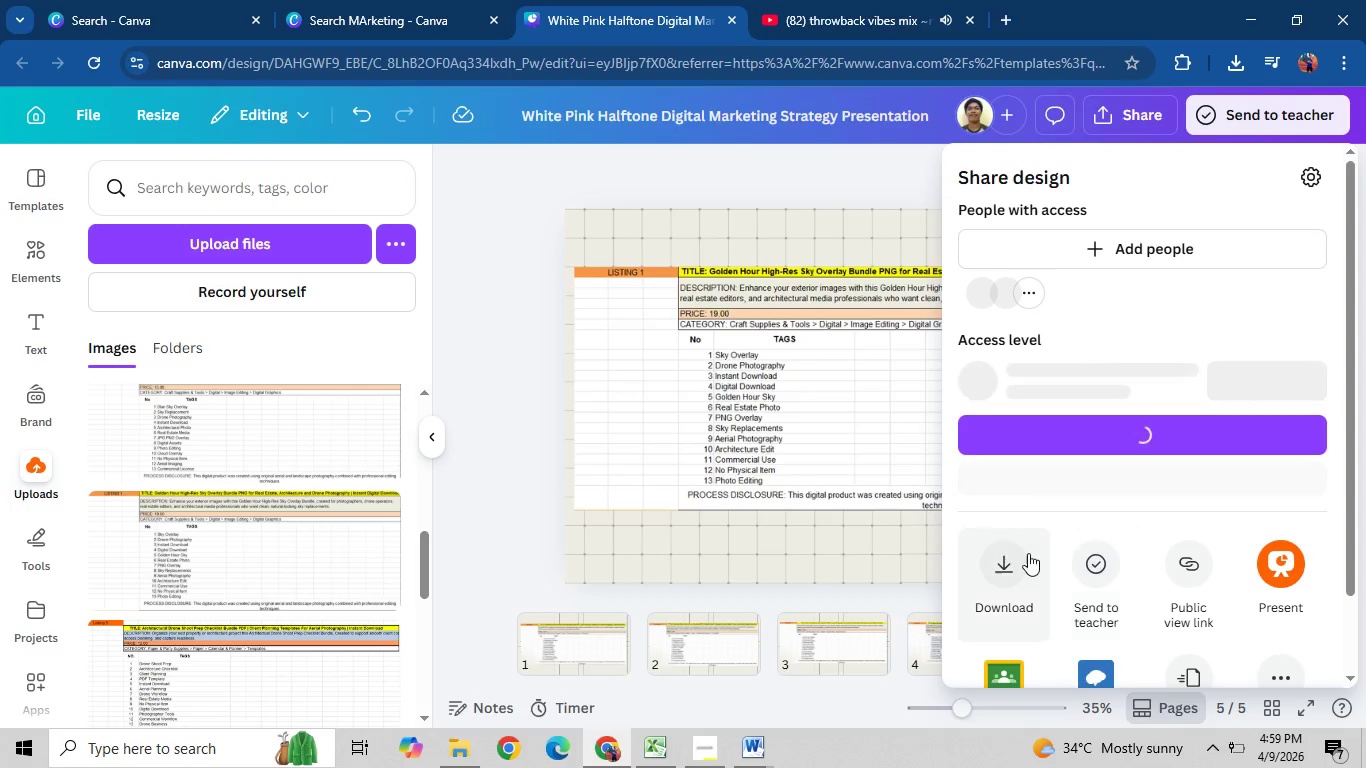 
left_click([1026, 556])
 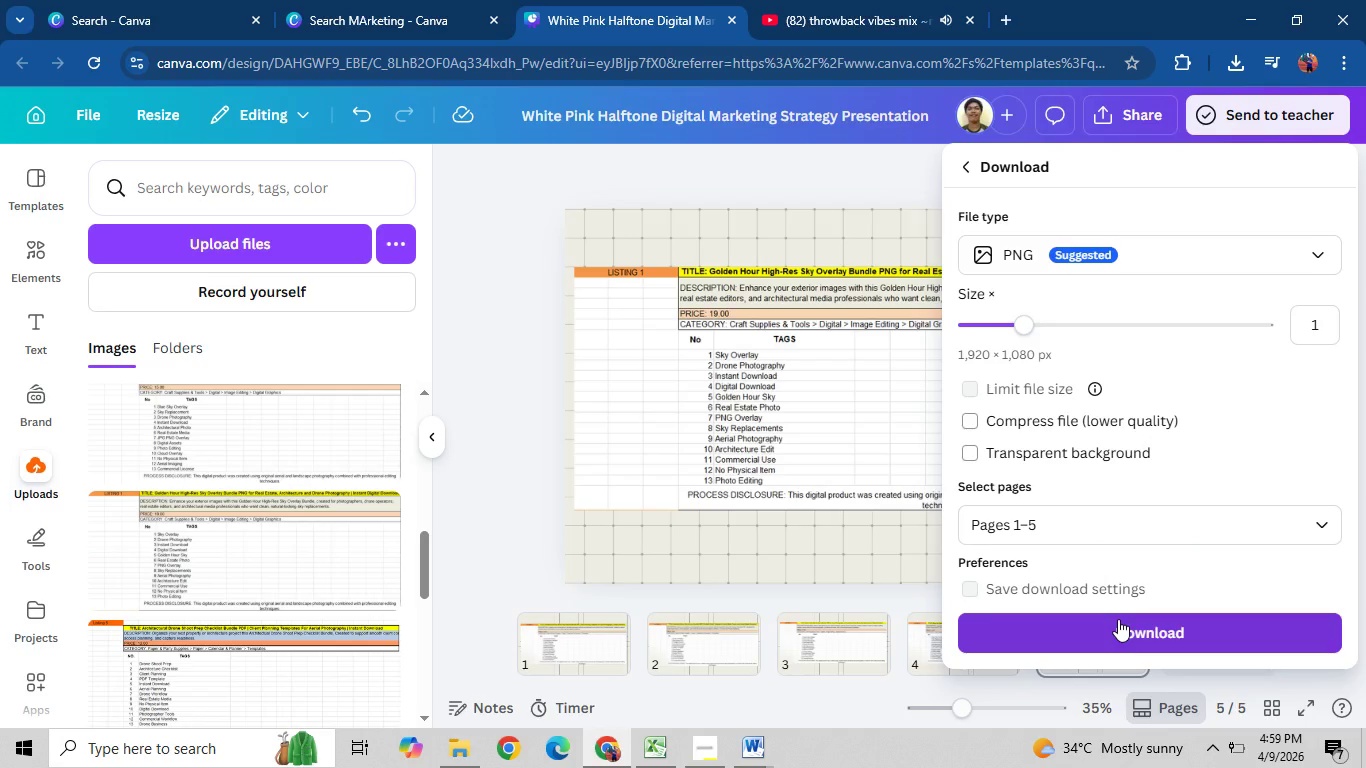 
left_click([1120, 633])
 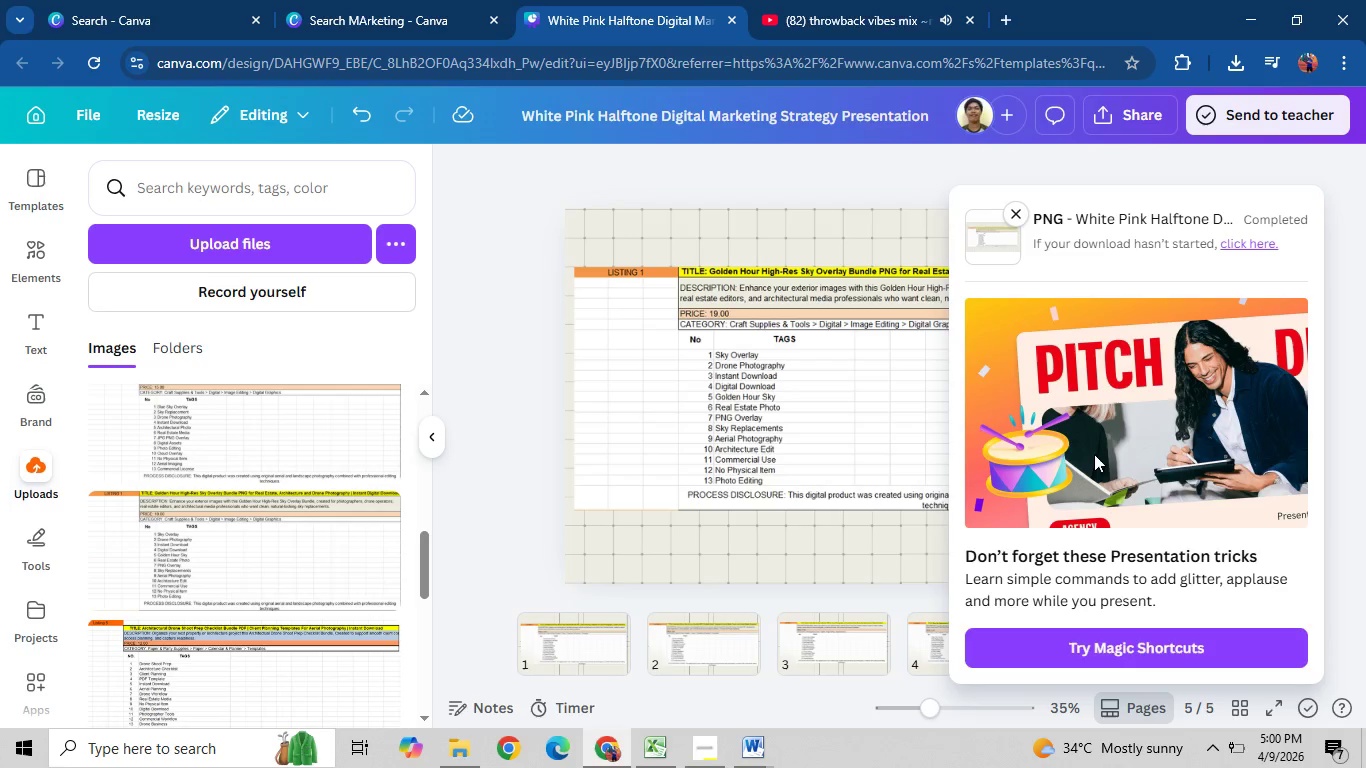 
wait(11.97)
 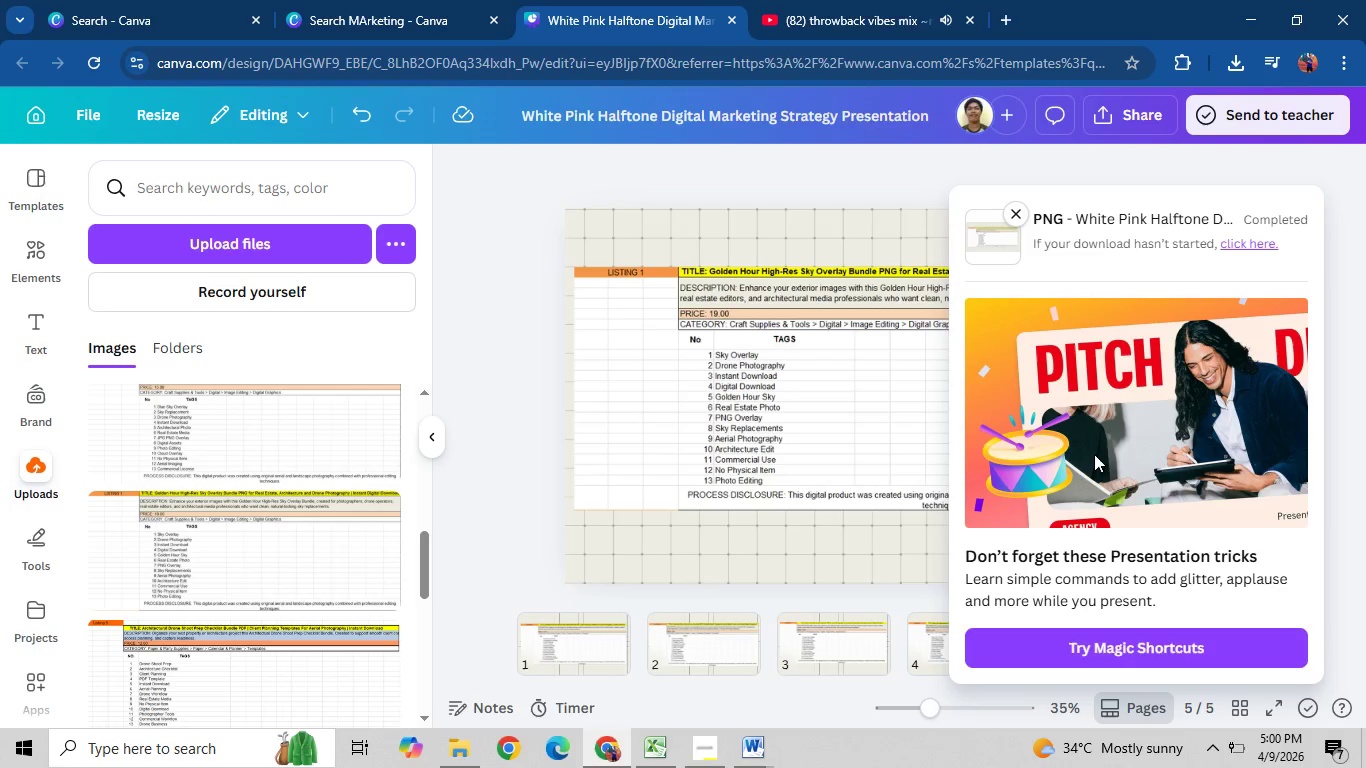 
left_click([96, 228])
 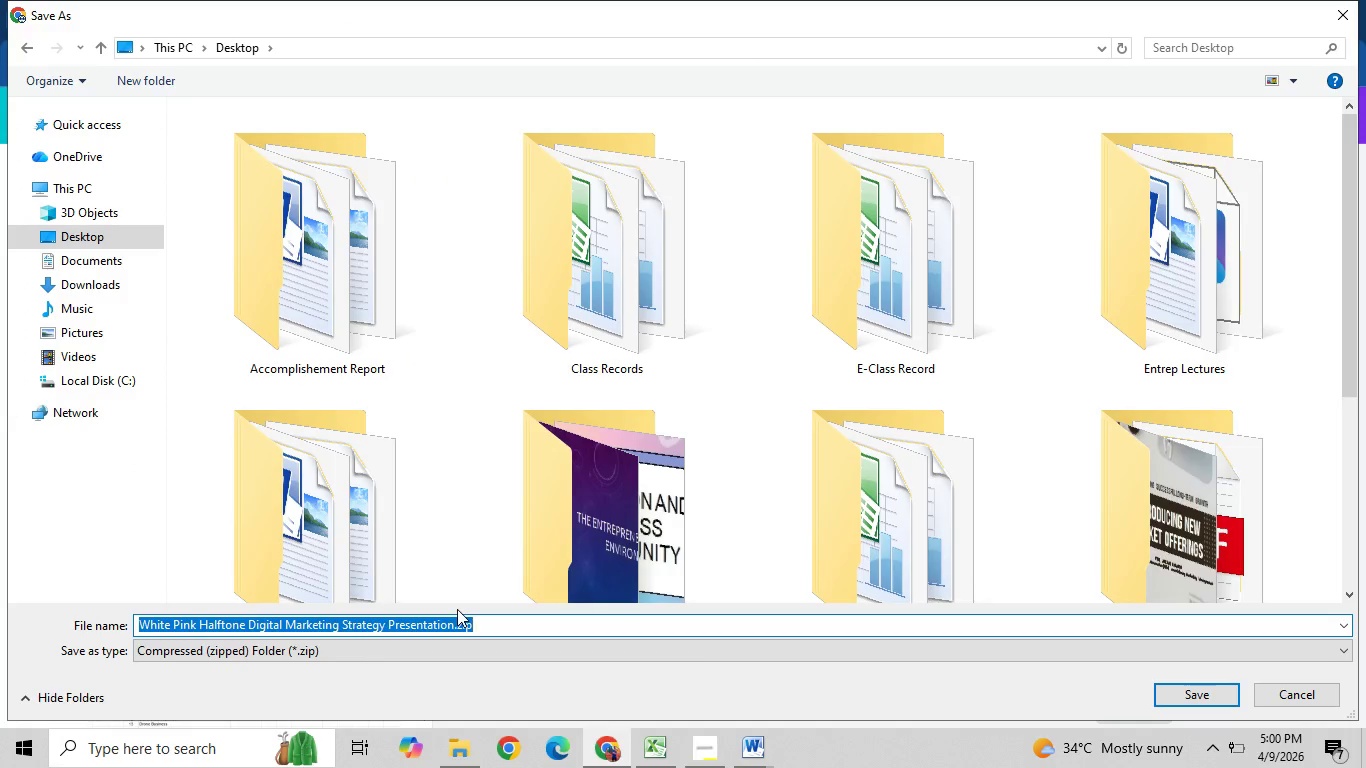 
wait(5.22)
 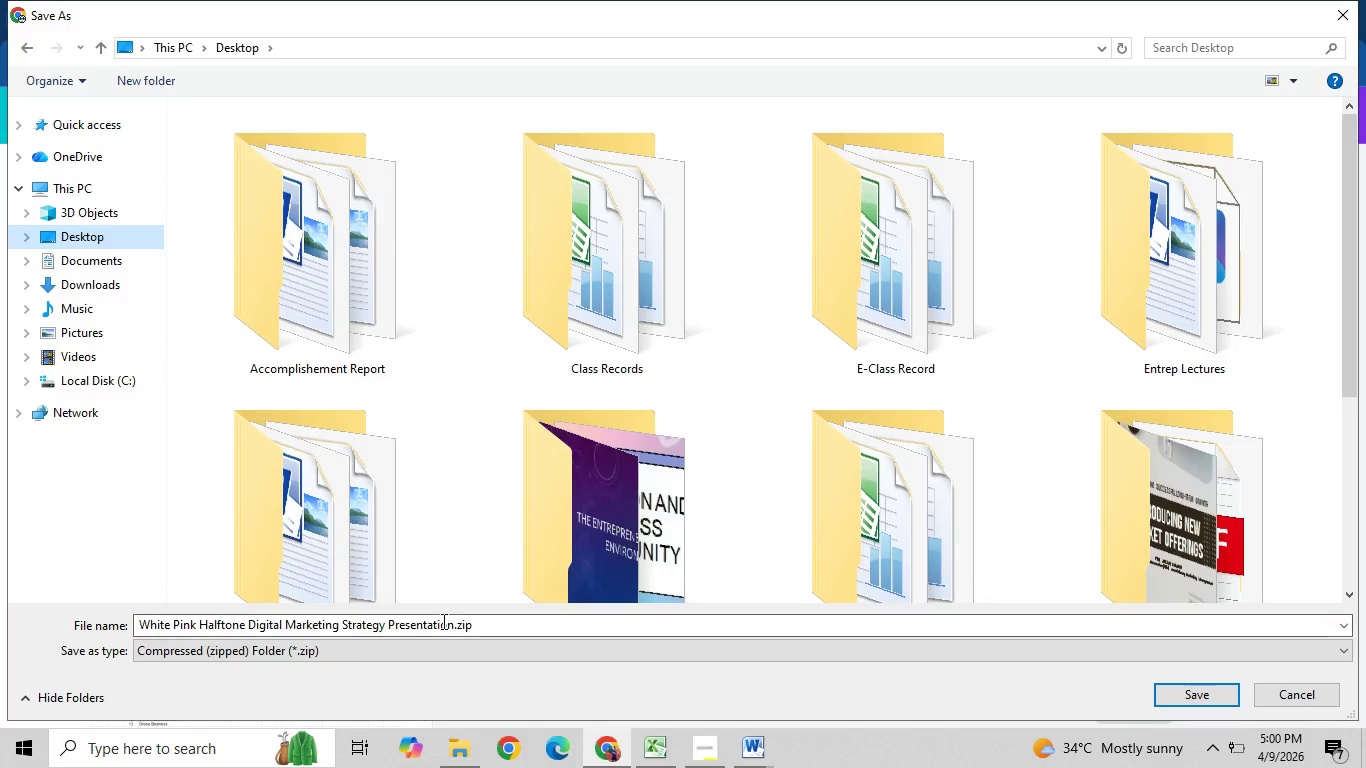 
type(E)
key(Backspace)
key(Backspace)
type(SkyLens Mdia)
 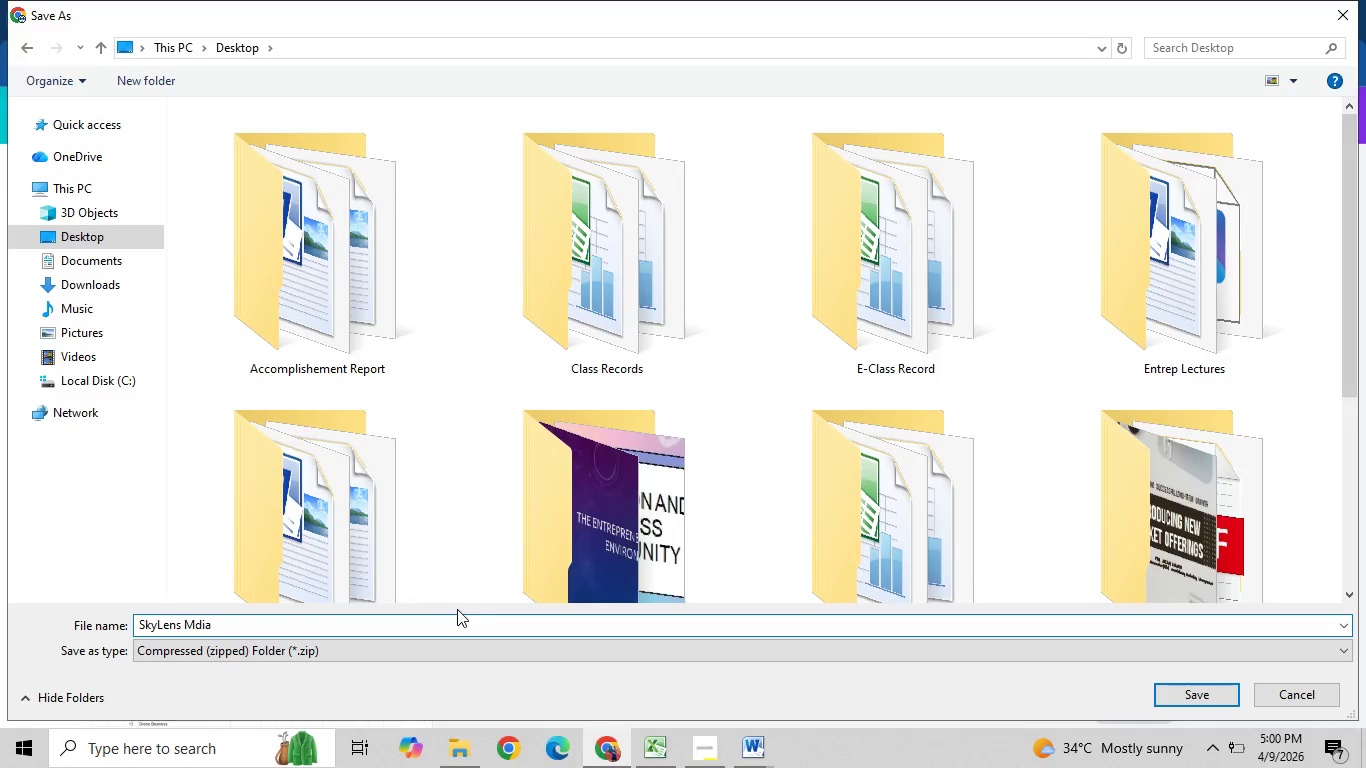 
left_click([190, 624])
 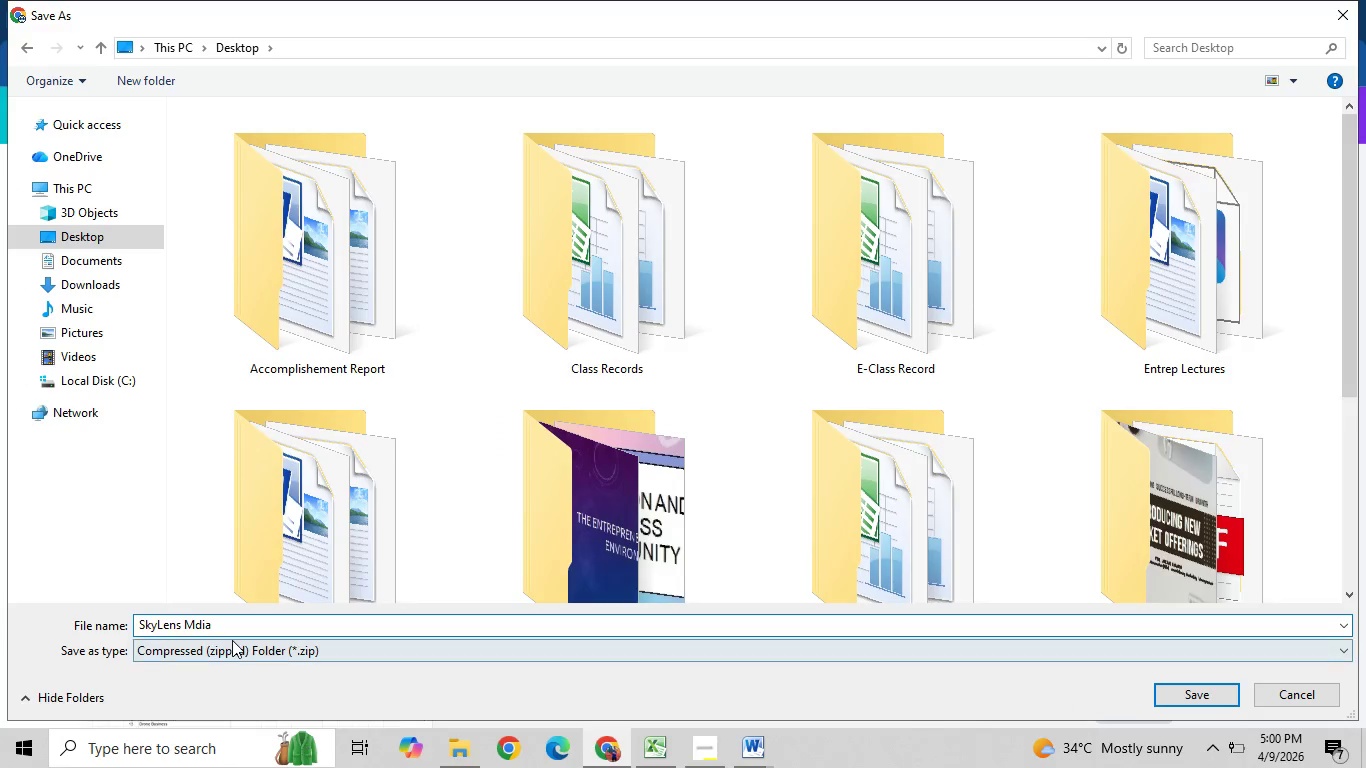 
key(E)
 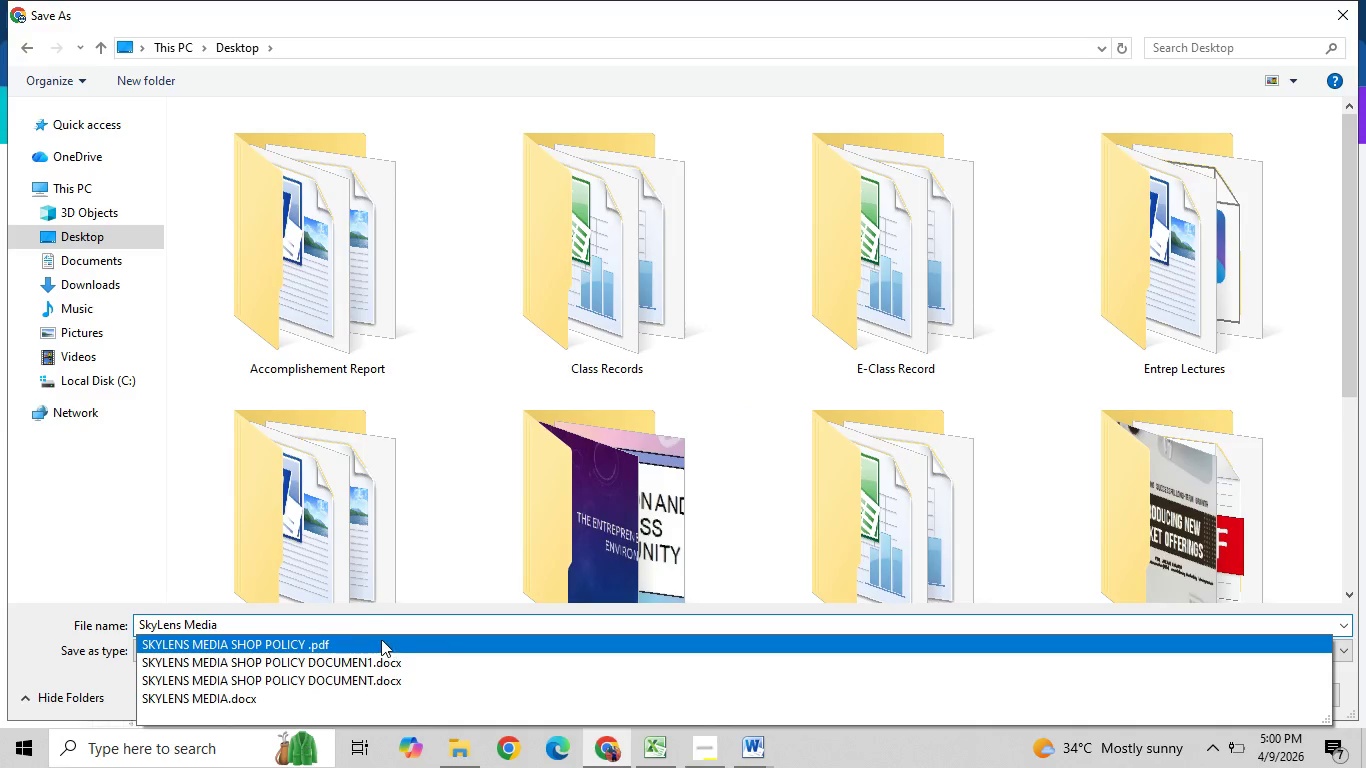 
left_click([352, 624])
 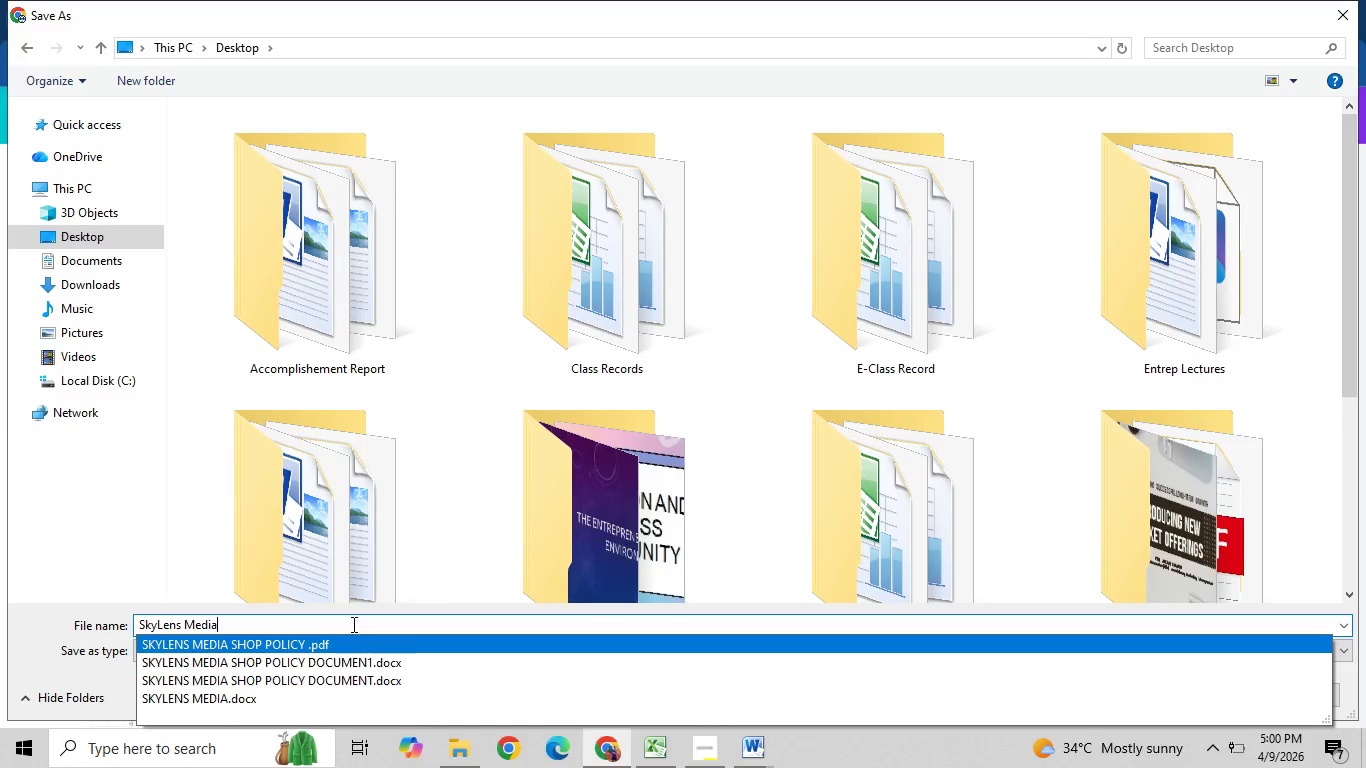 
type( Zip)
 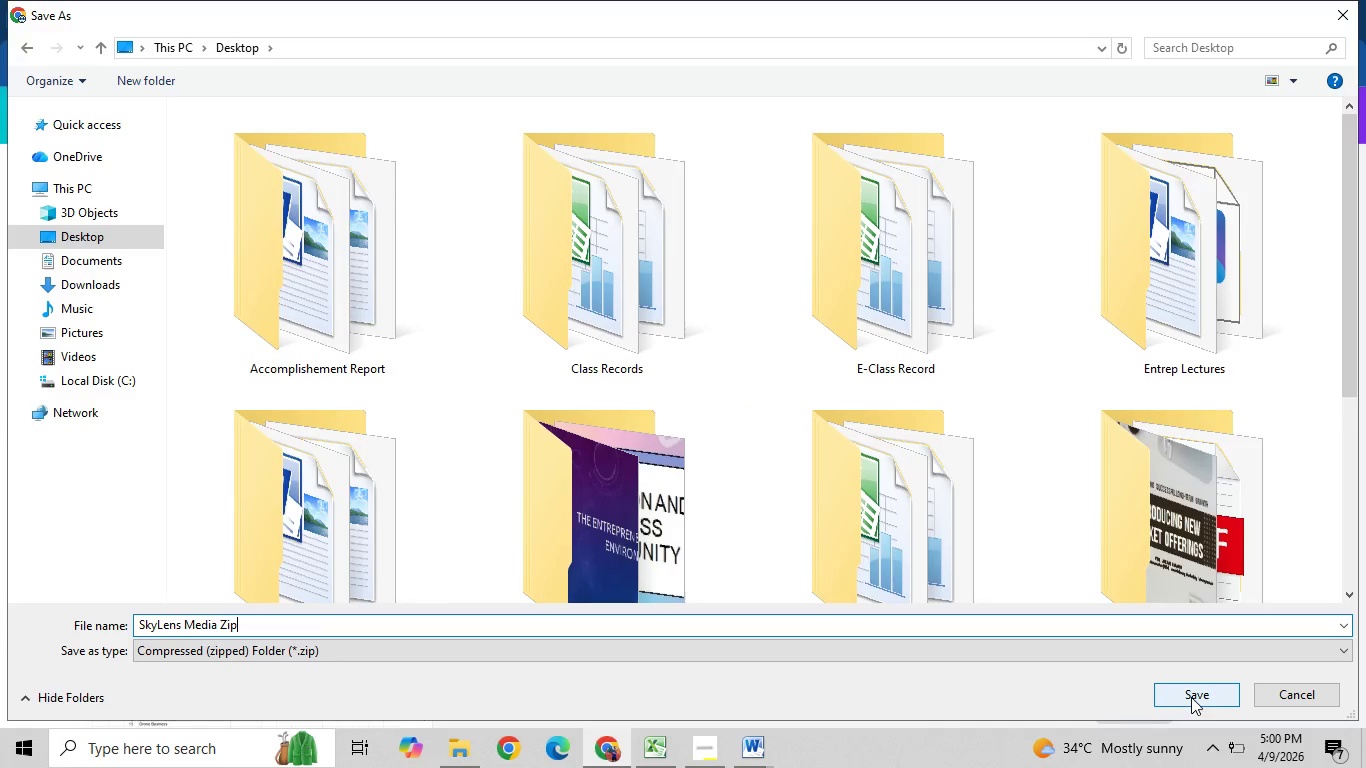 
left_click([1190, 692])
 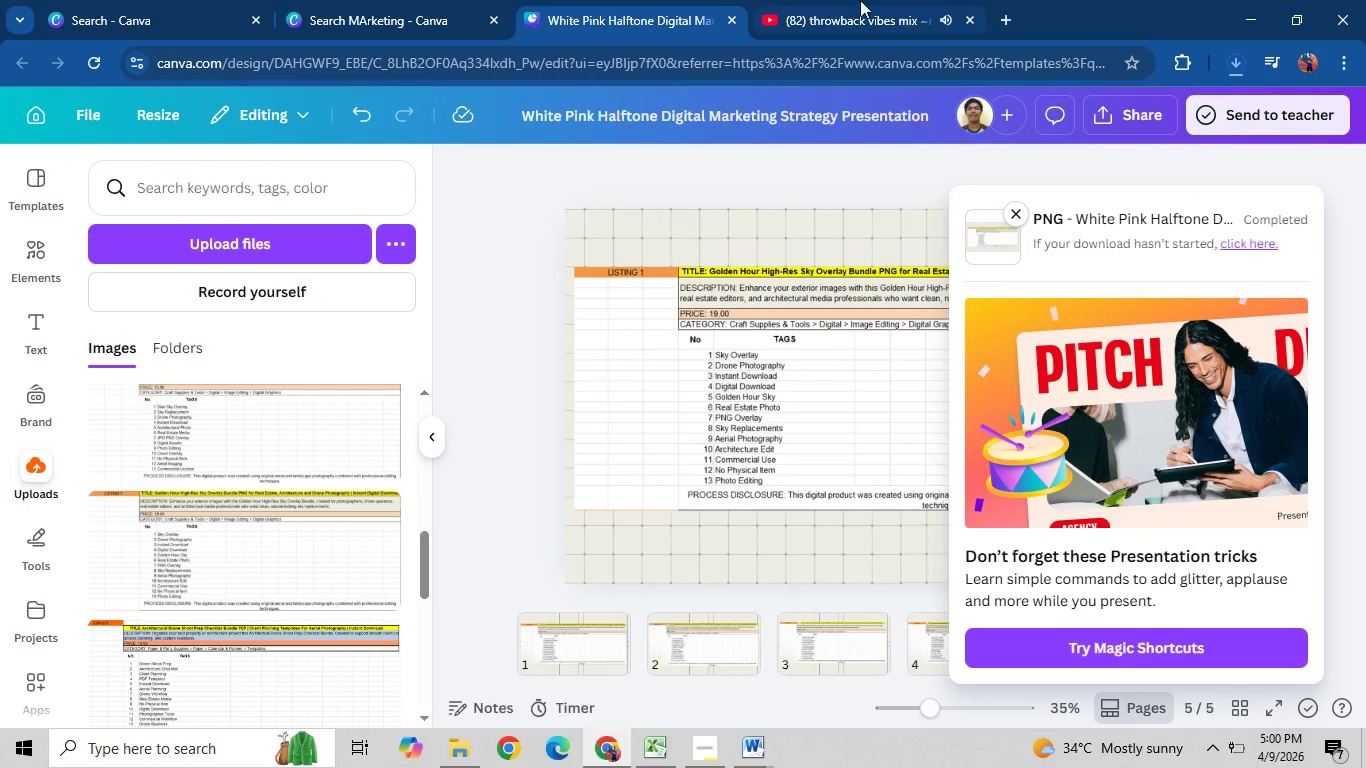 
wait(6.67)
 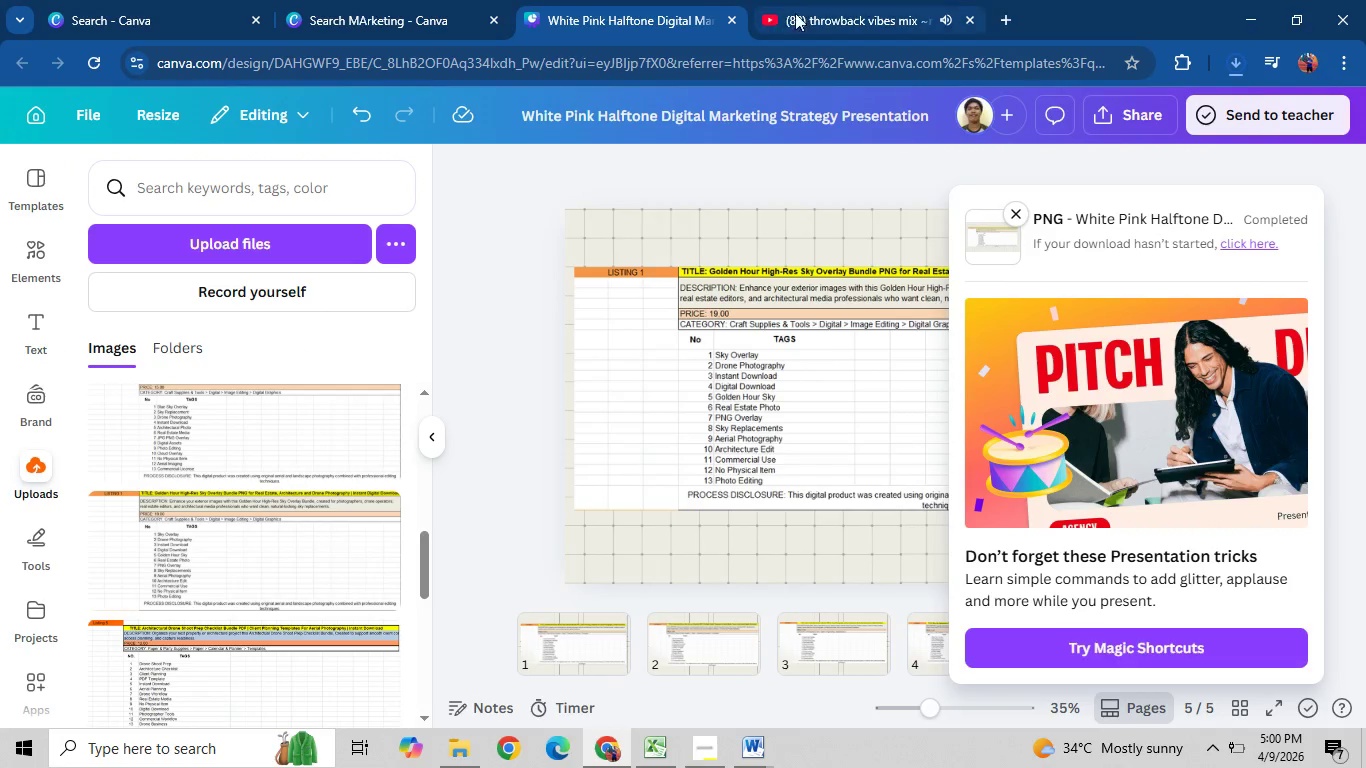 
left_click([1230, 63])
 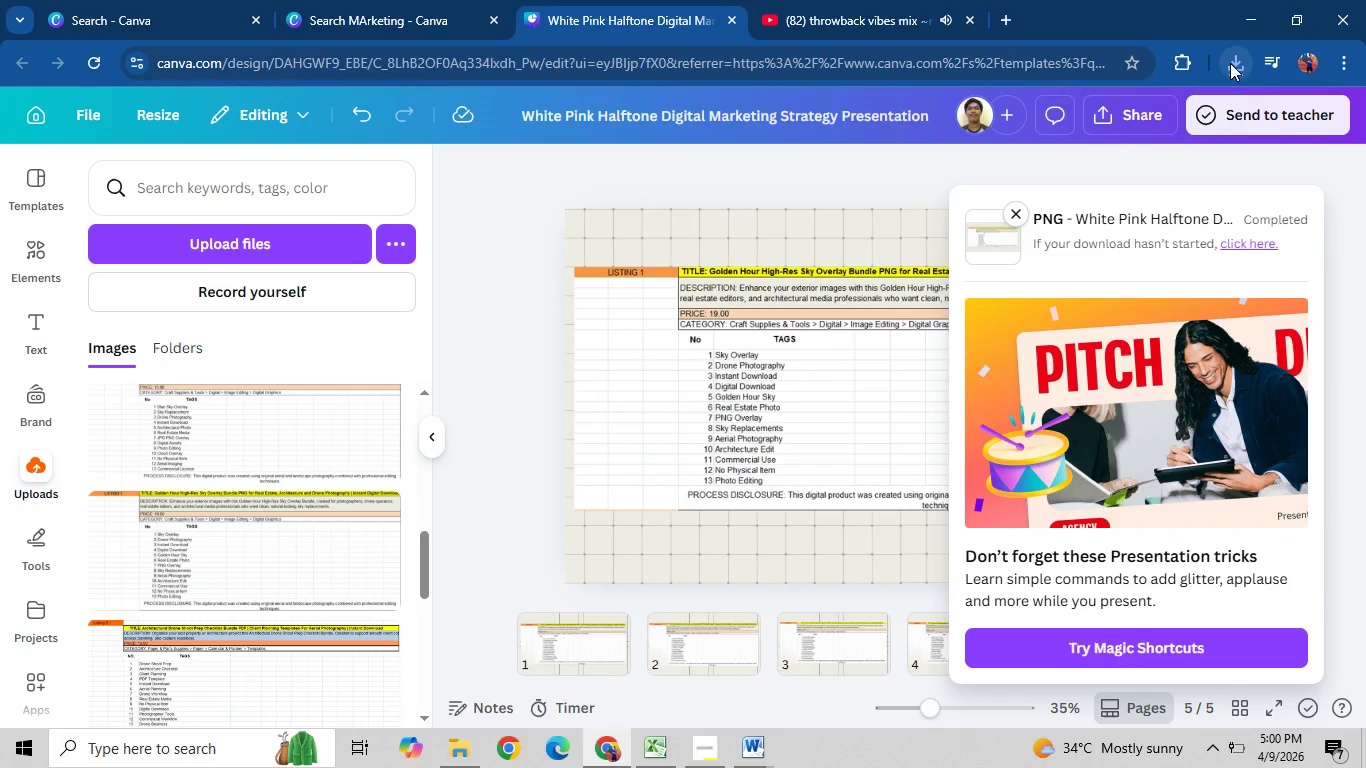 
left_click([1230, 63])
 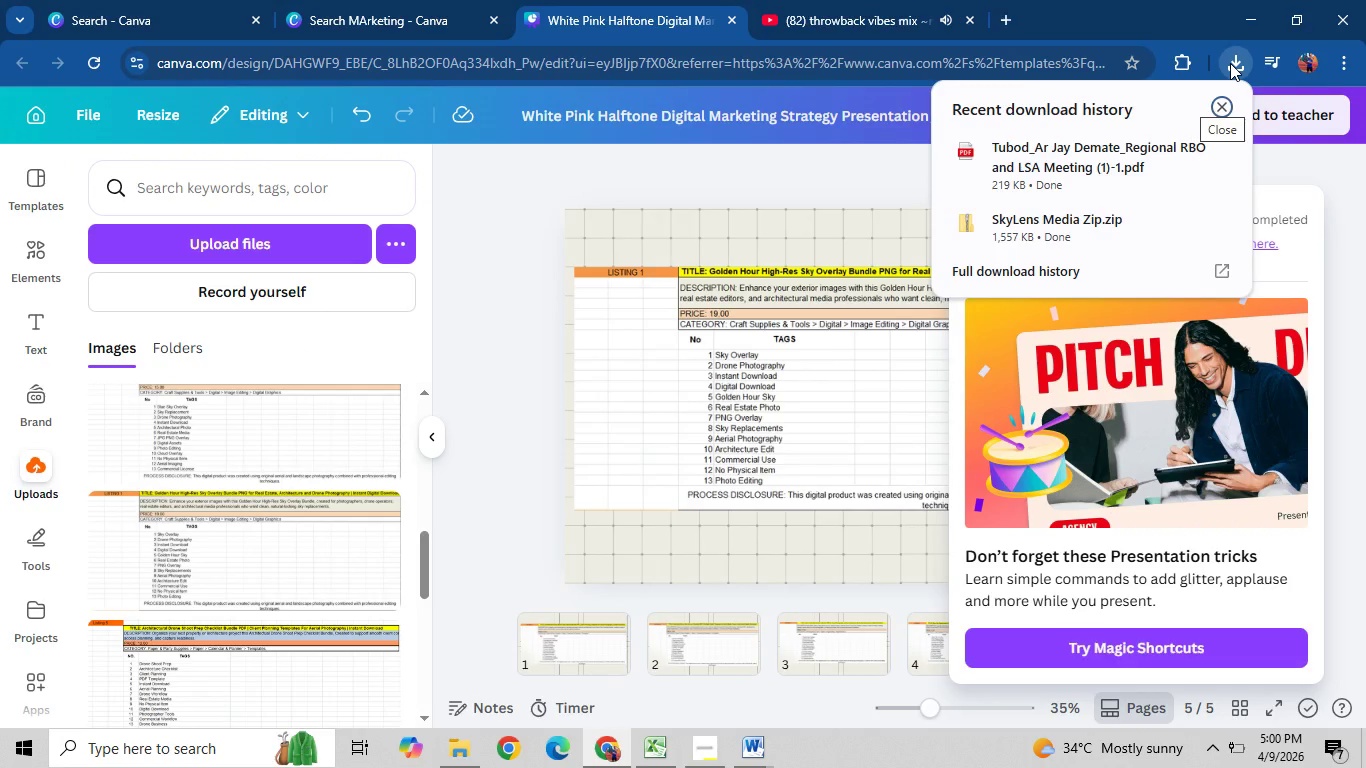 